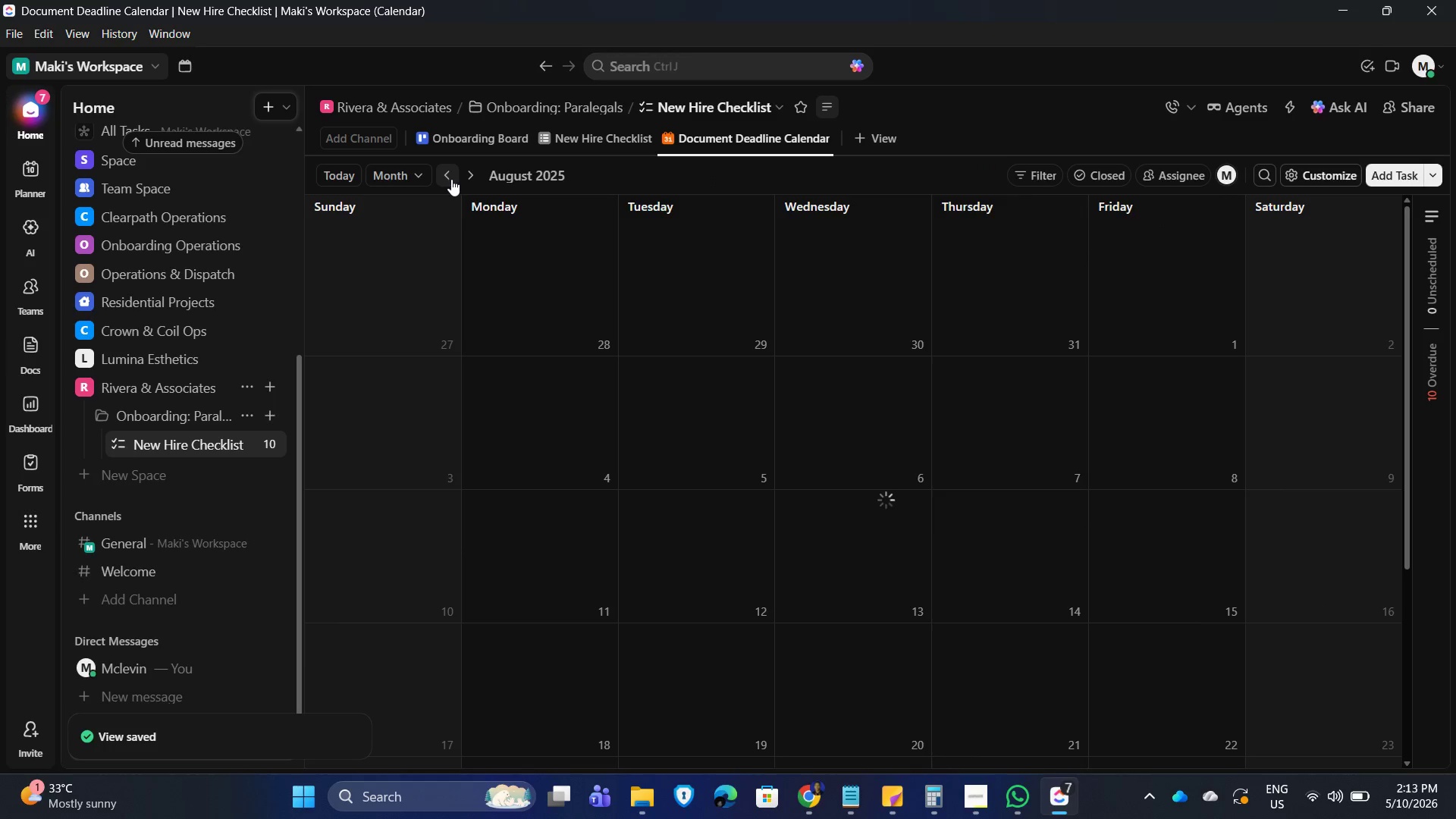 
triple_click([451, 179])
 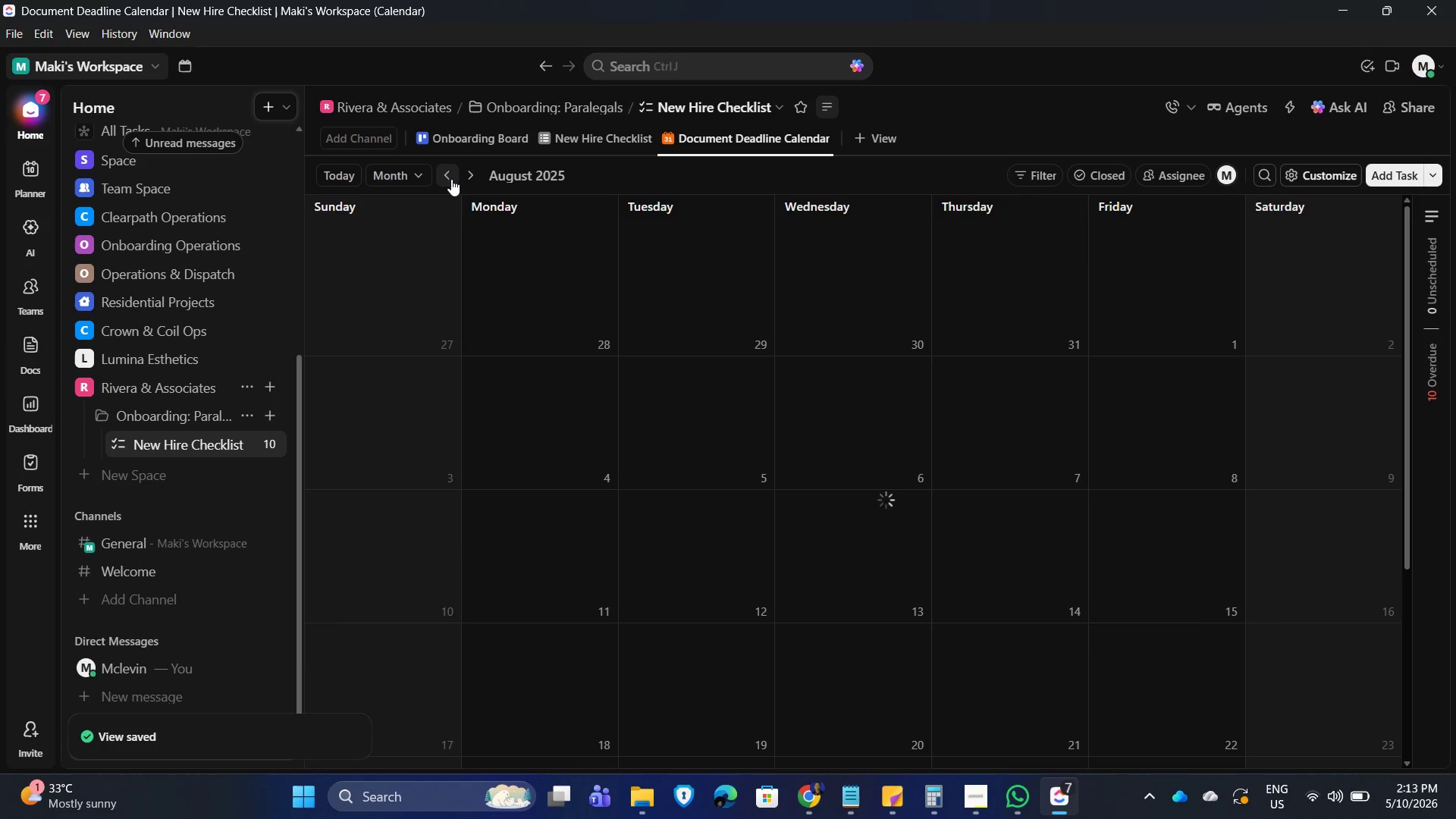 
triple_click([451, 179])
 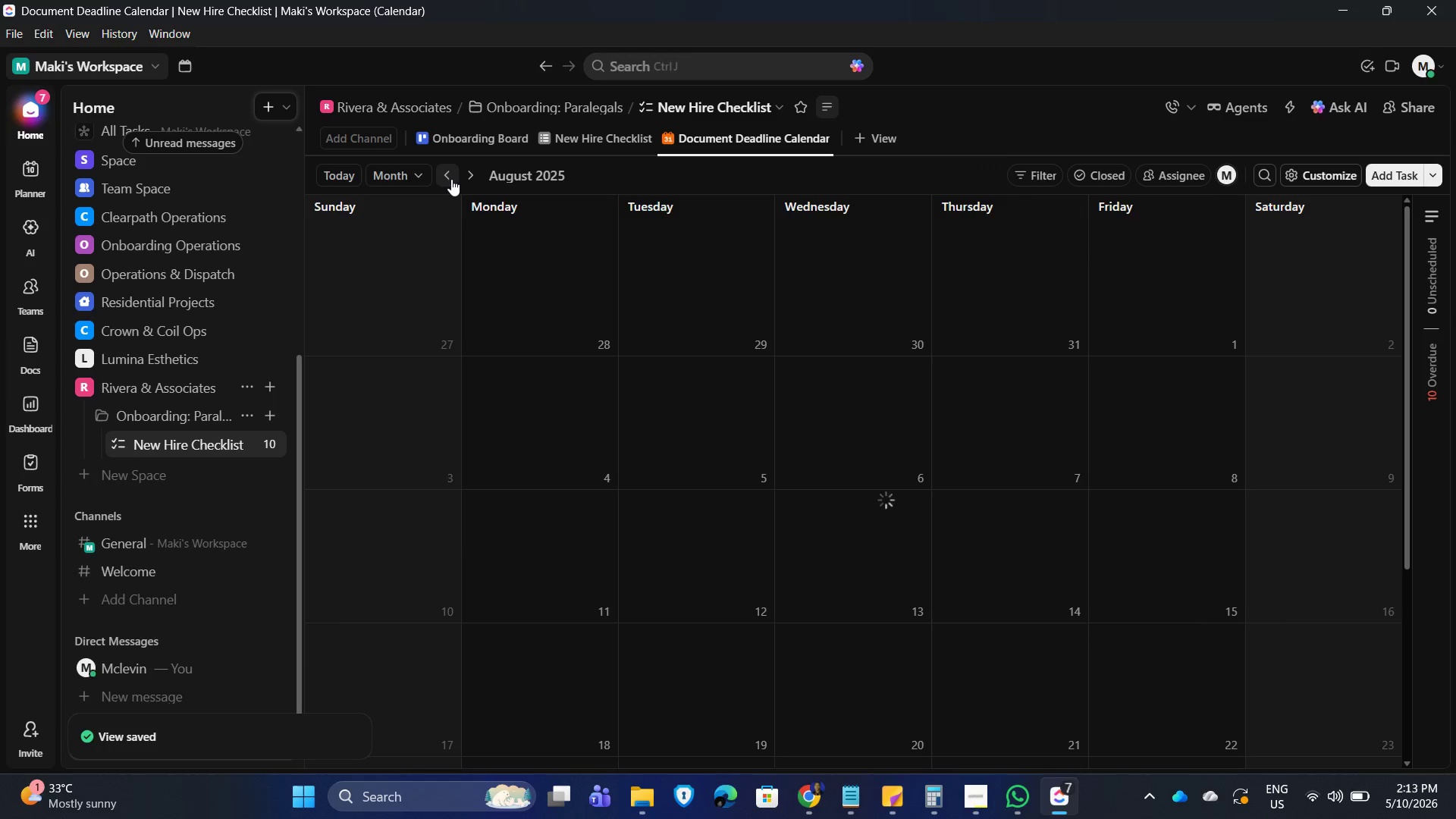 
triple_click([451, 179])
 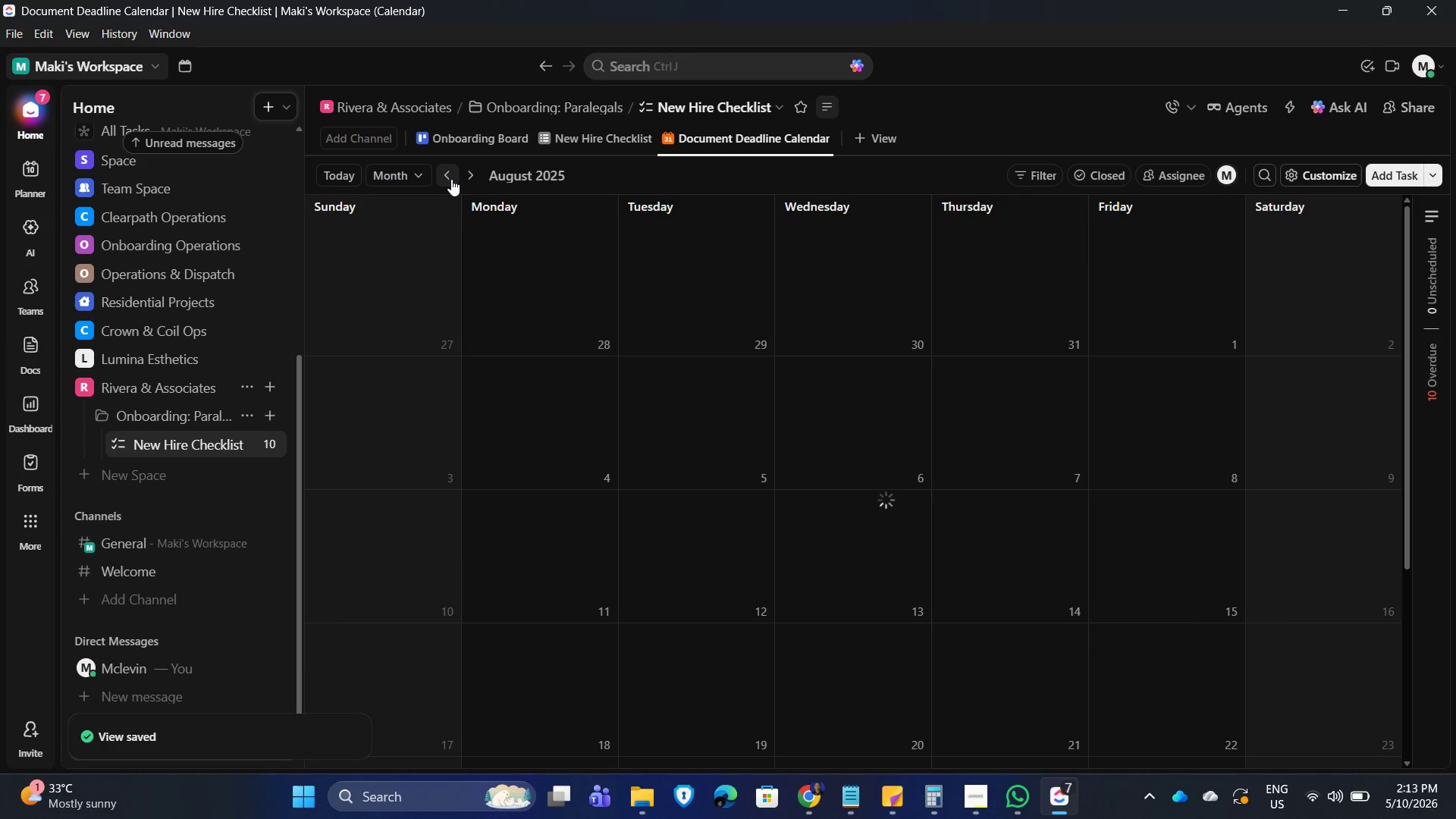 
triple_click([451, 179])
 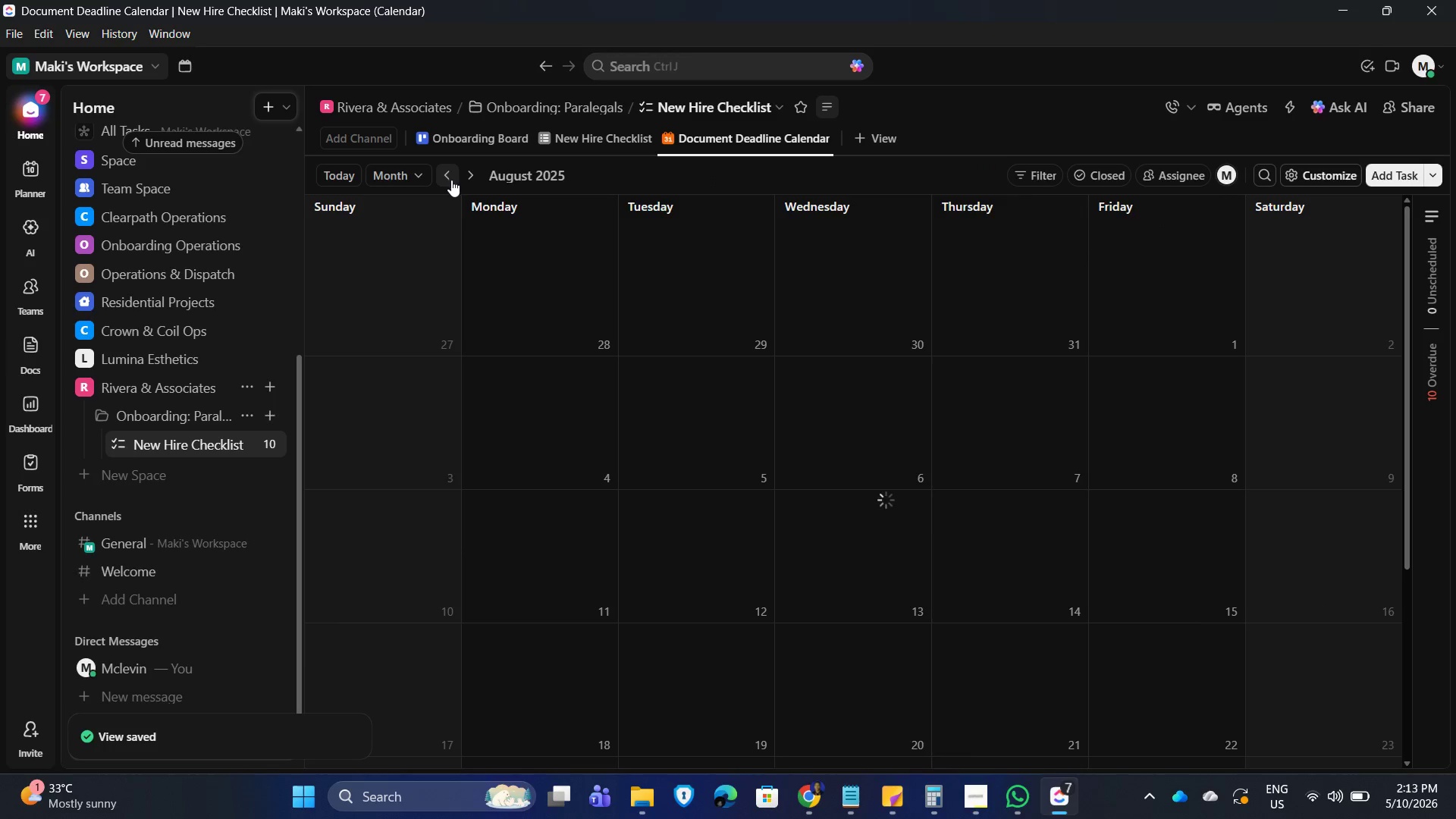 
triple_click([451, 180])
 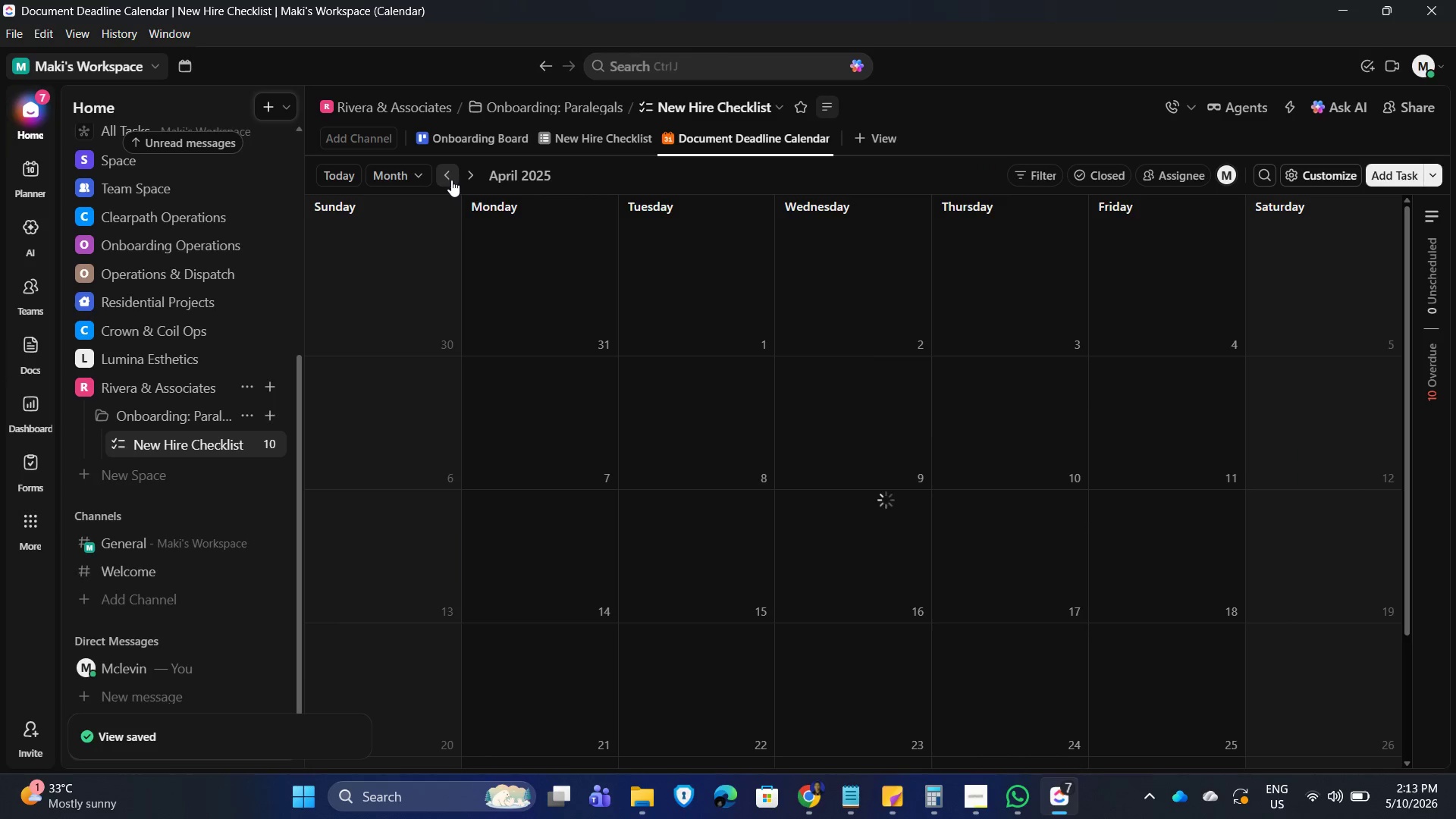 
double_click([451, 180])
 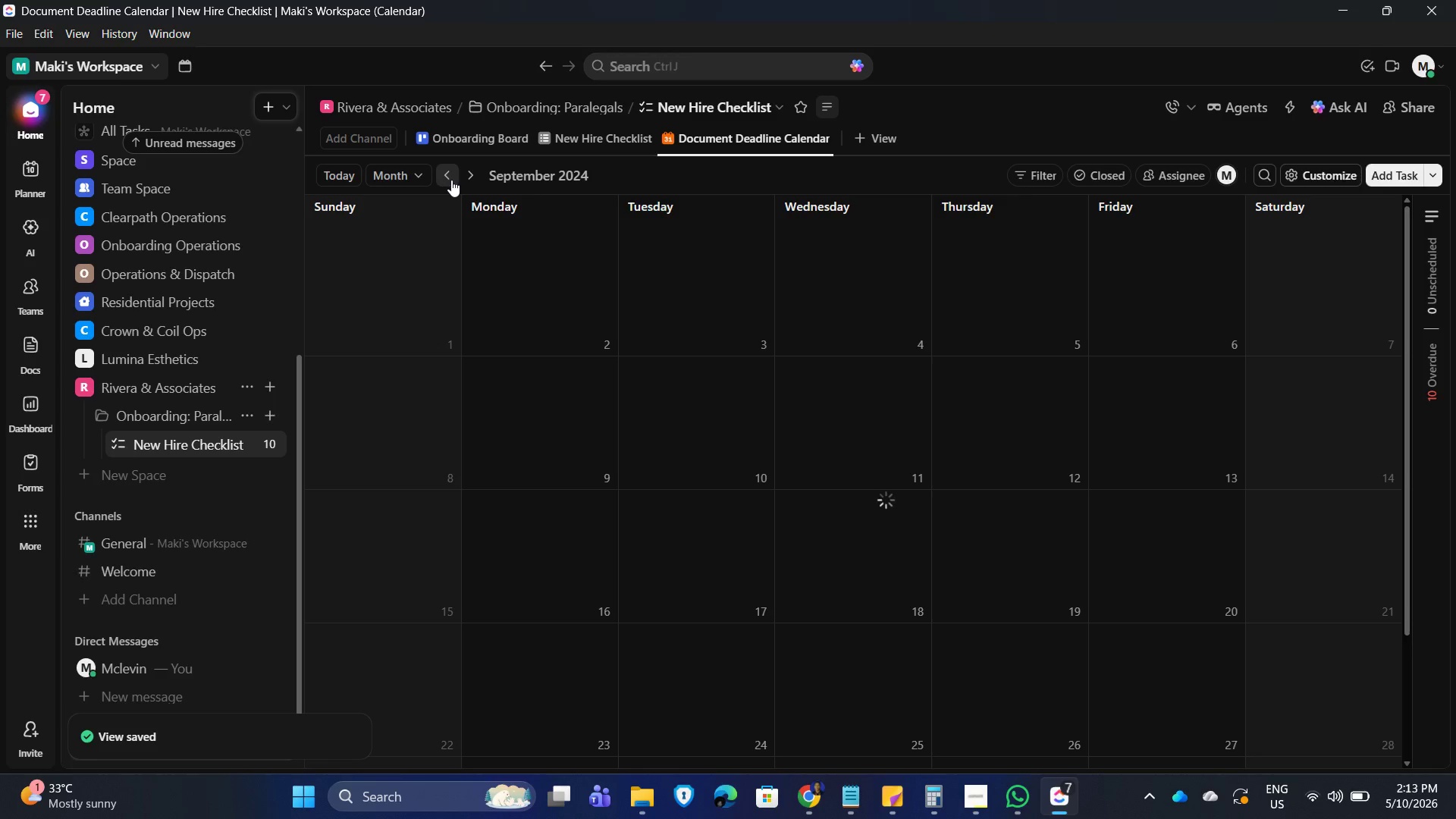 
triple_click([451, 180])
 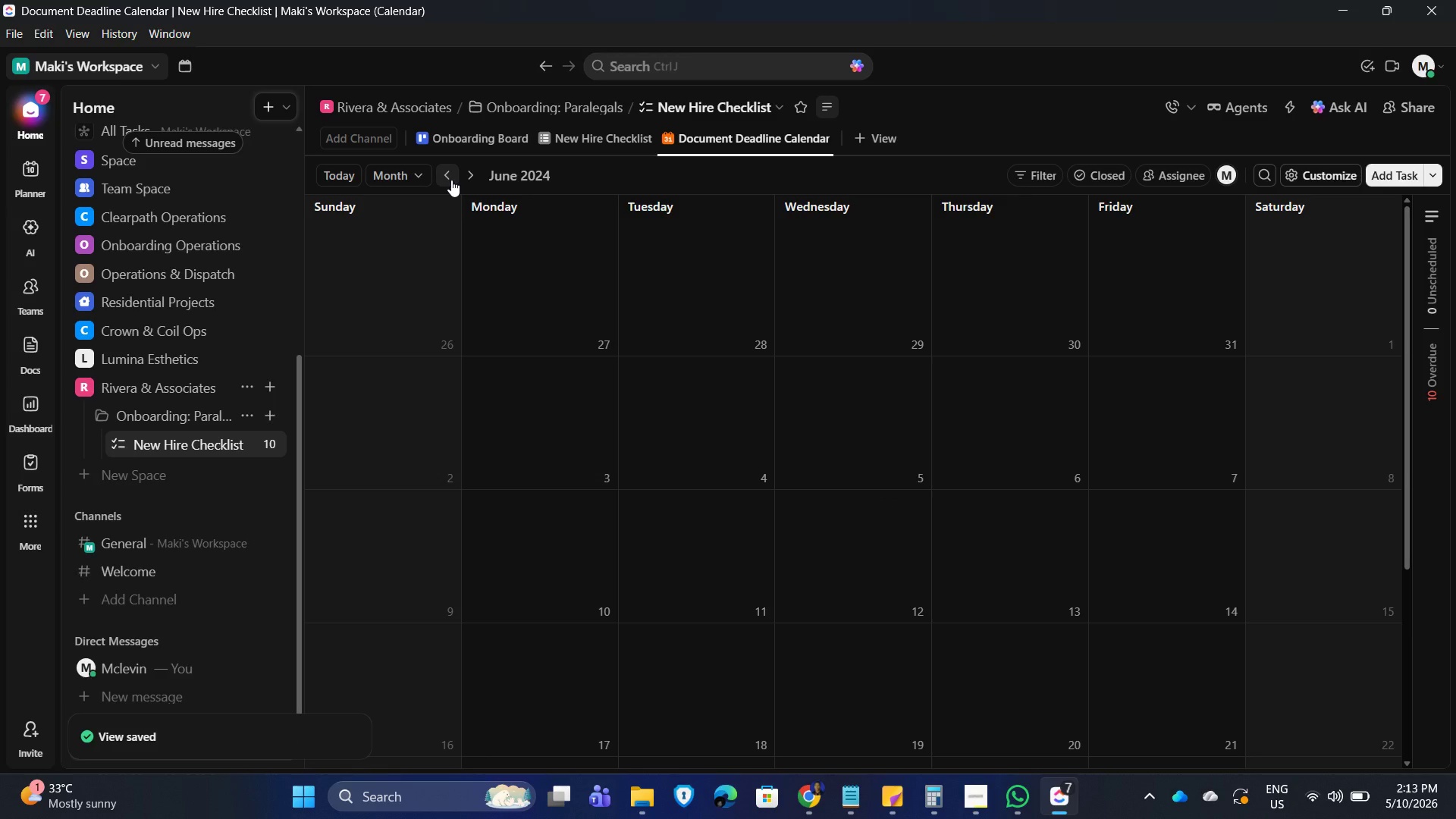 
left_click([451, 180])
 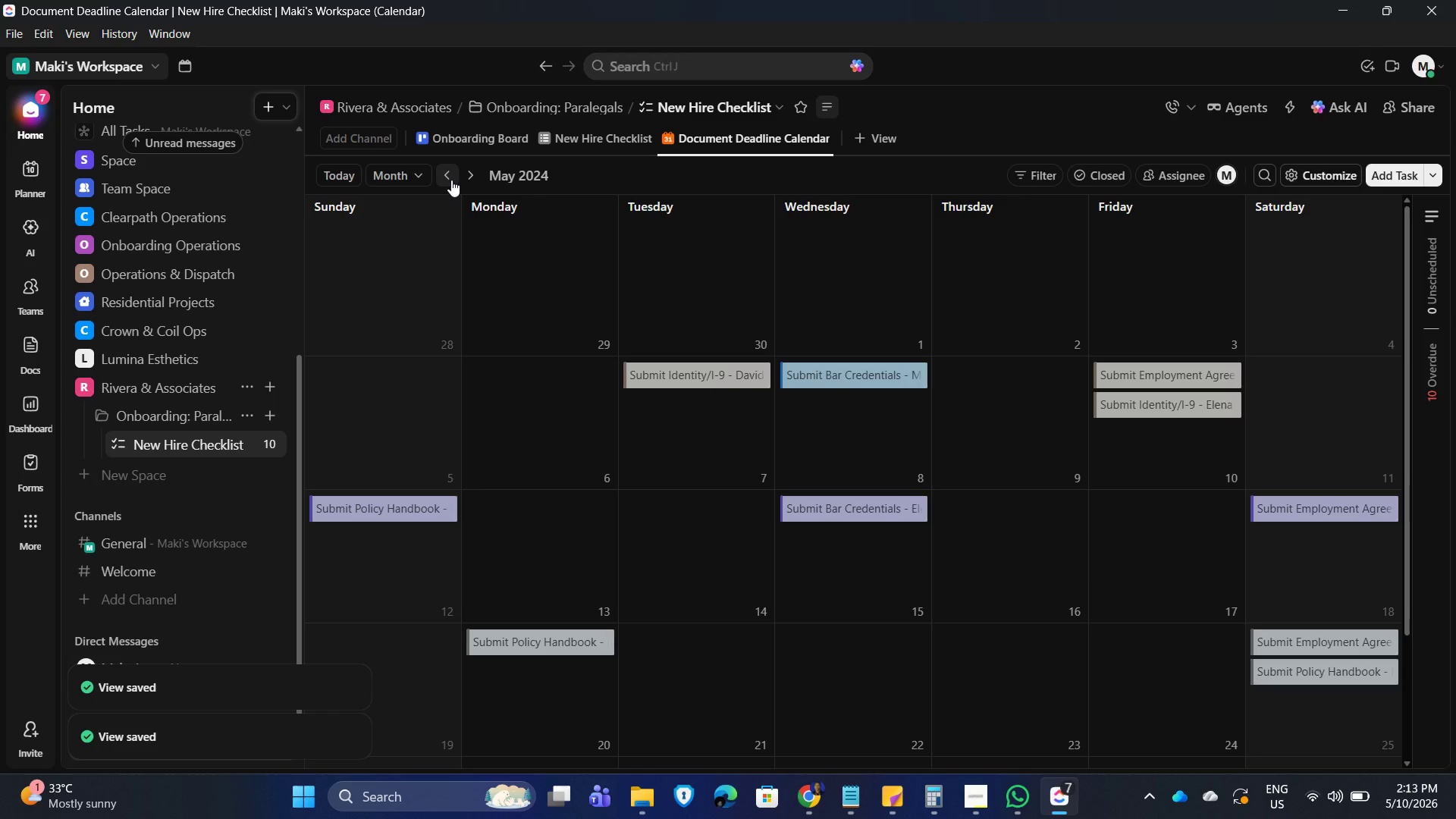 
left_click([451, 180])
 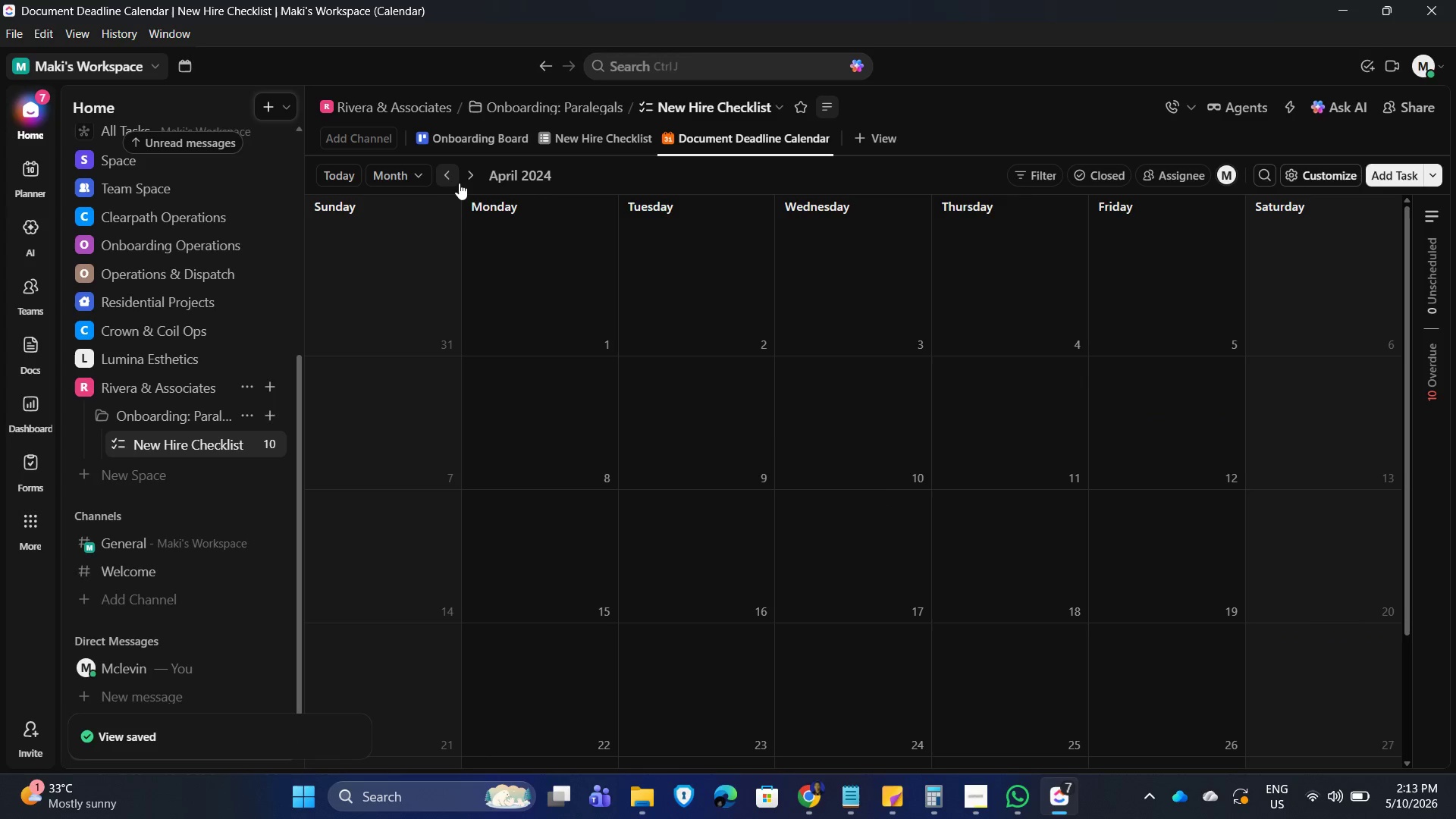 
left_click([464, 177])
 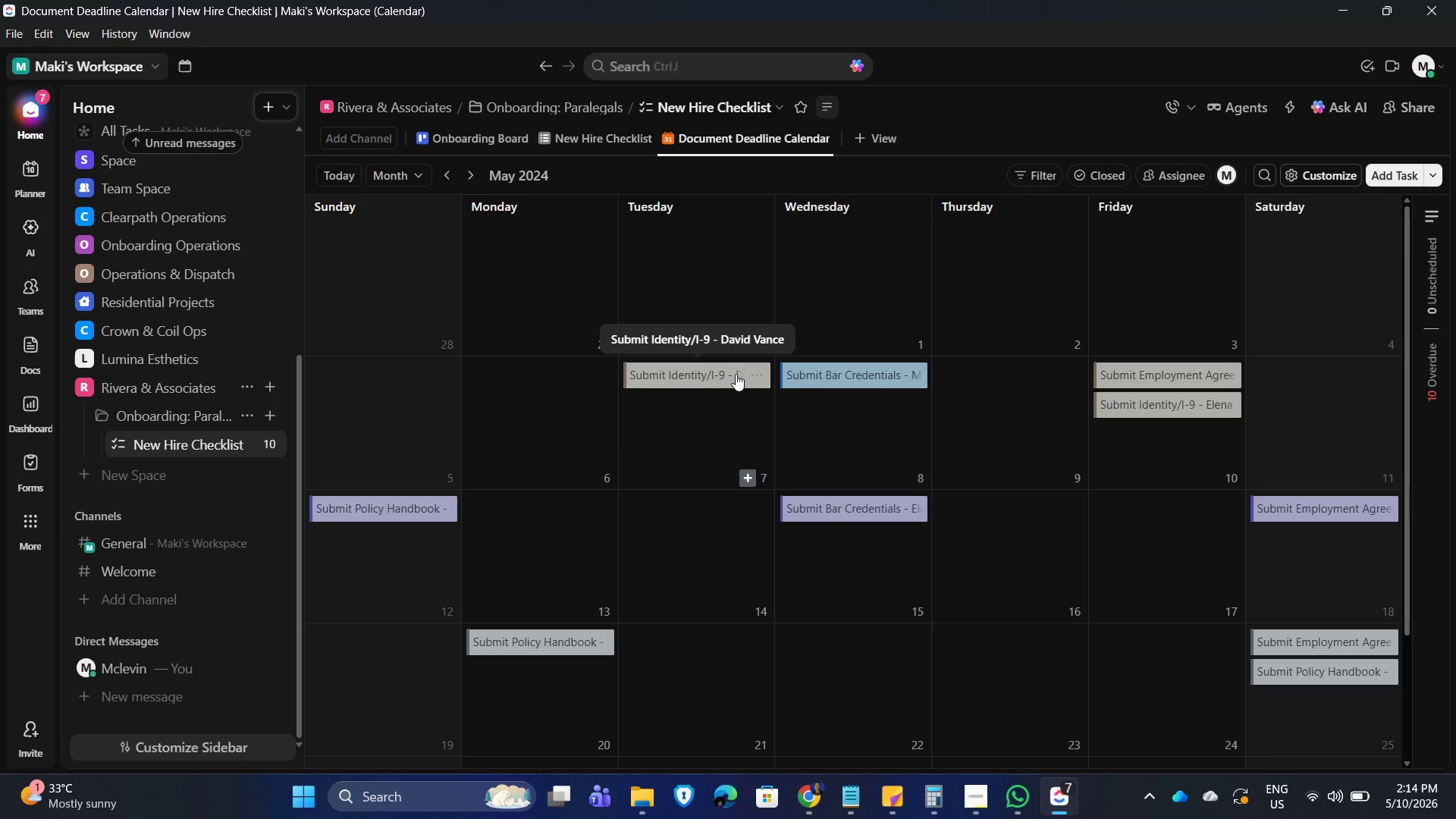 
wait(27.45)
 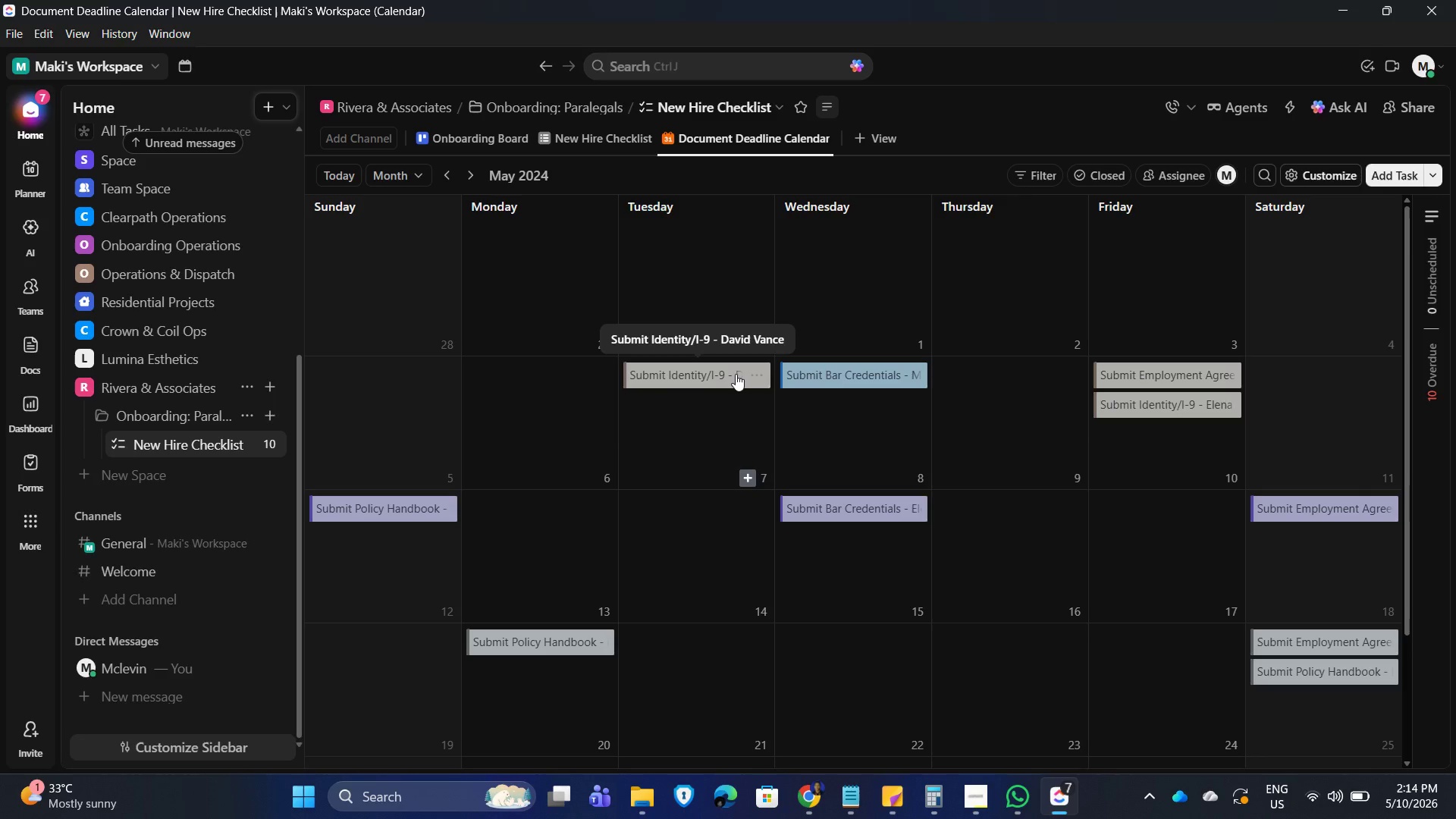 
left_click([247, 102])
 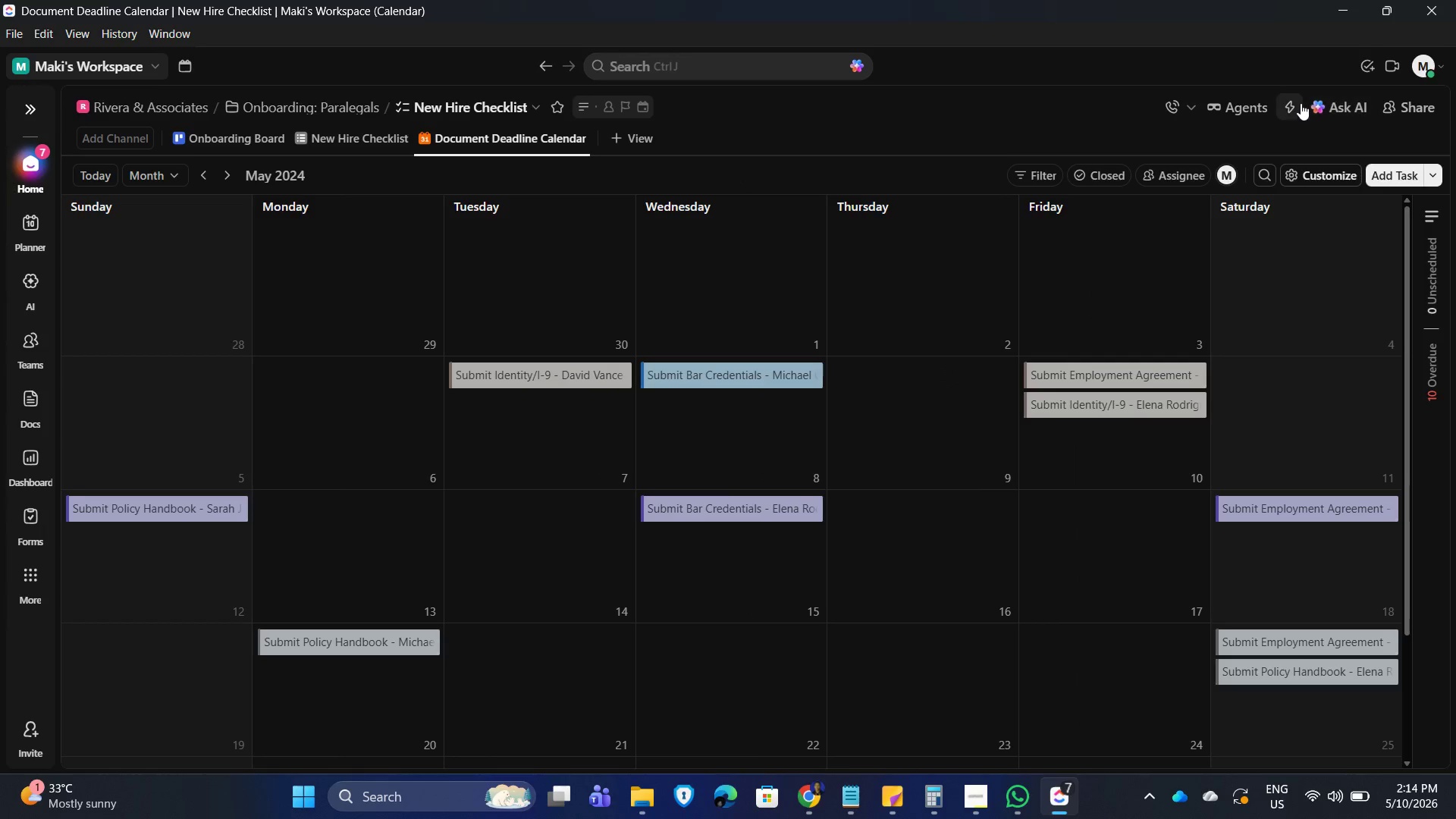 
left_click([33, 140])
 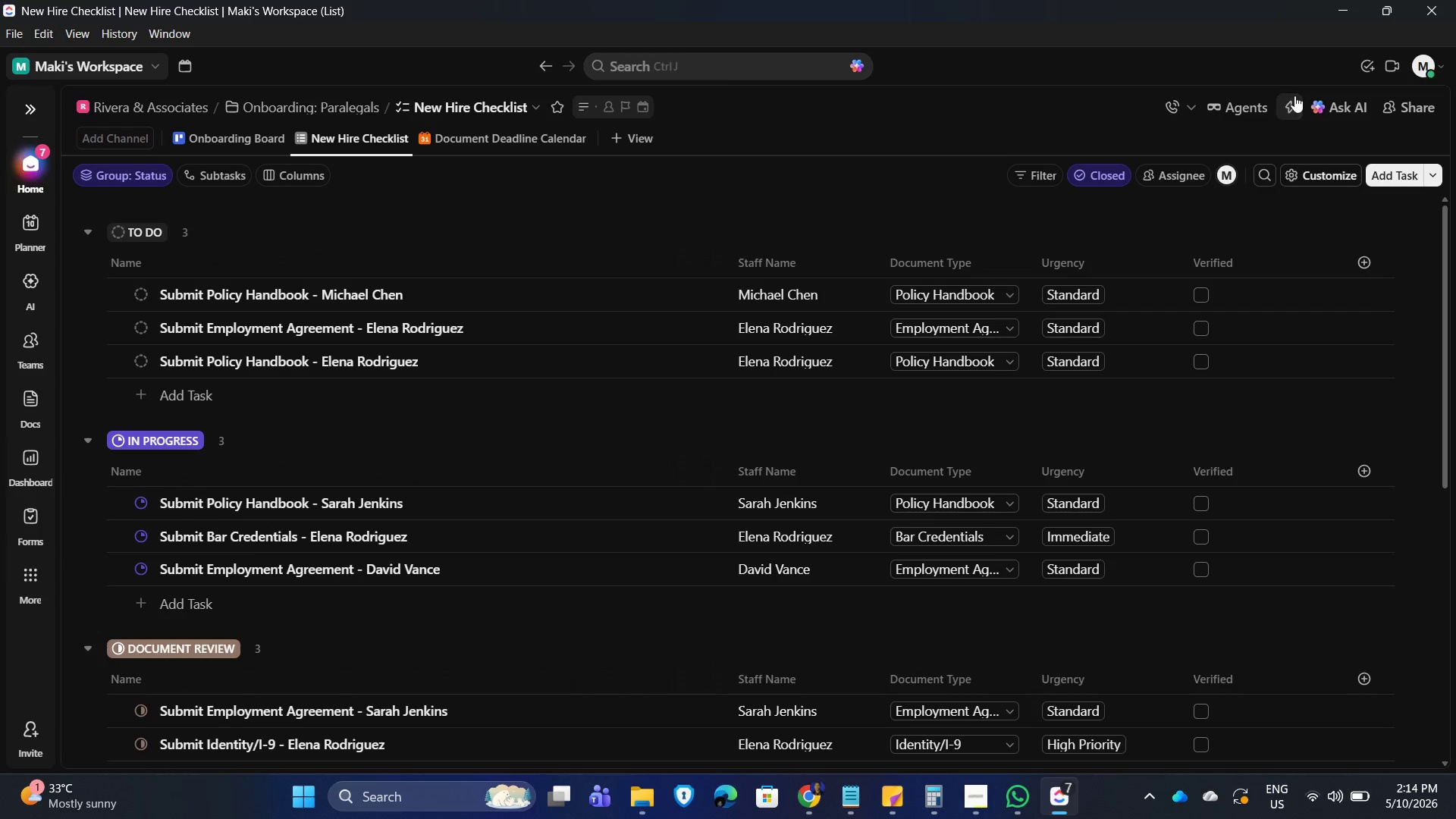 
wait(6.36)
 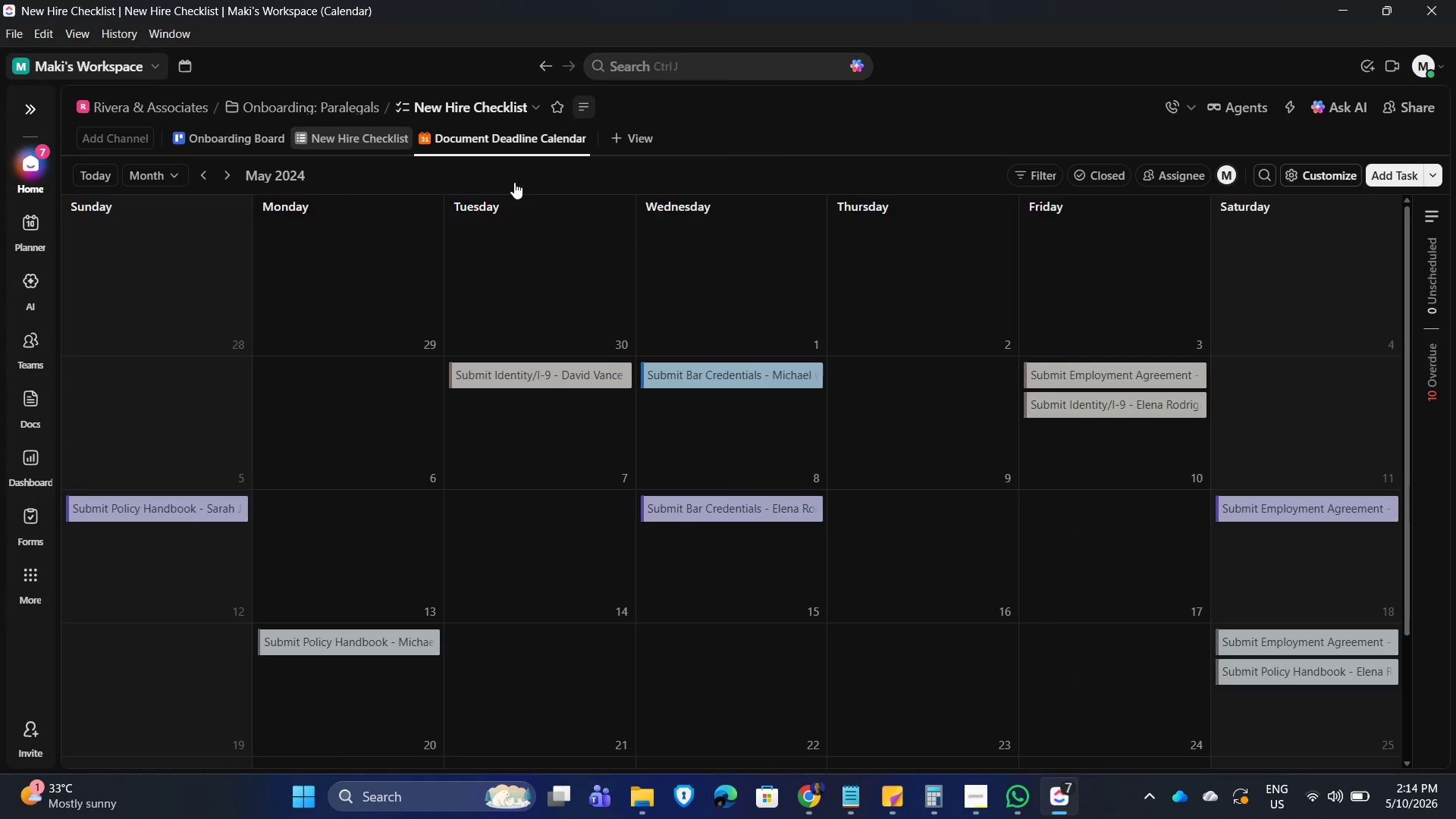 
left_click([1221, 595])
 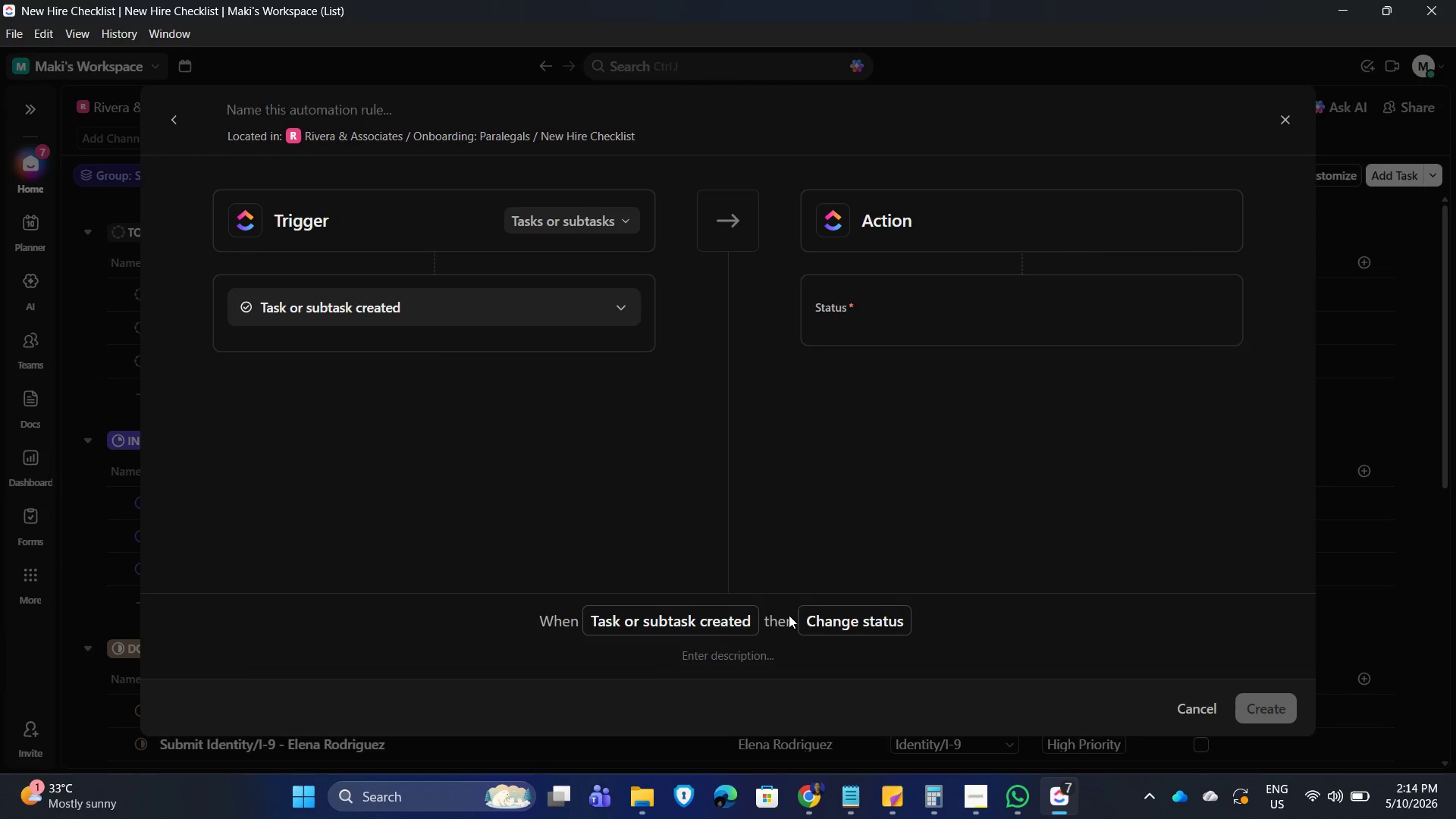 
wait(10.73)
 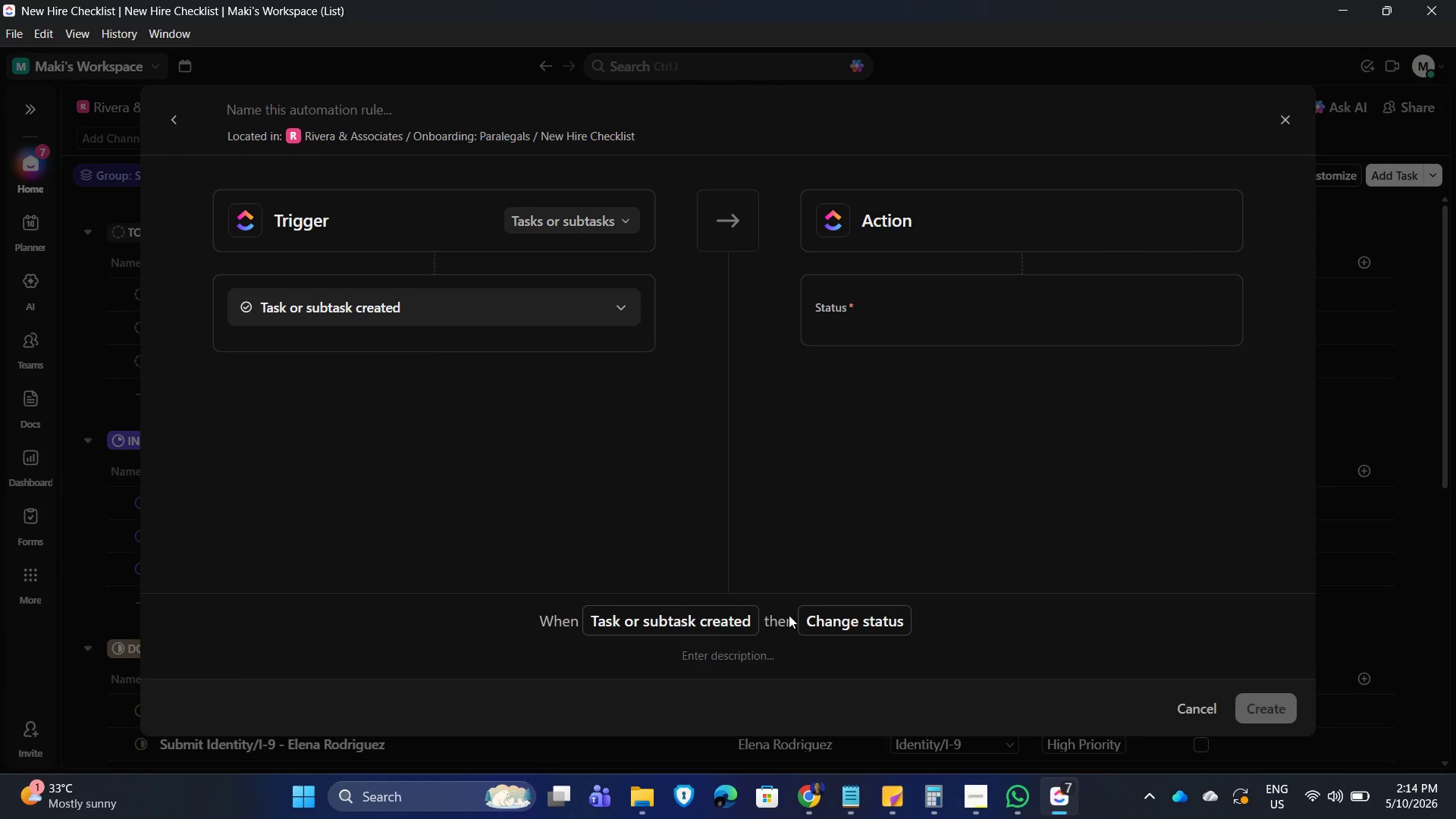 
left_click([405, 460])
 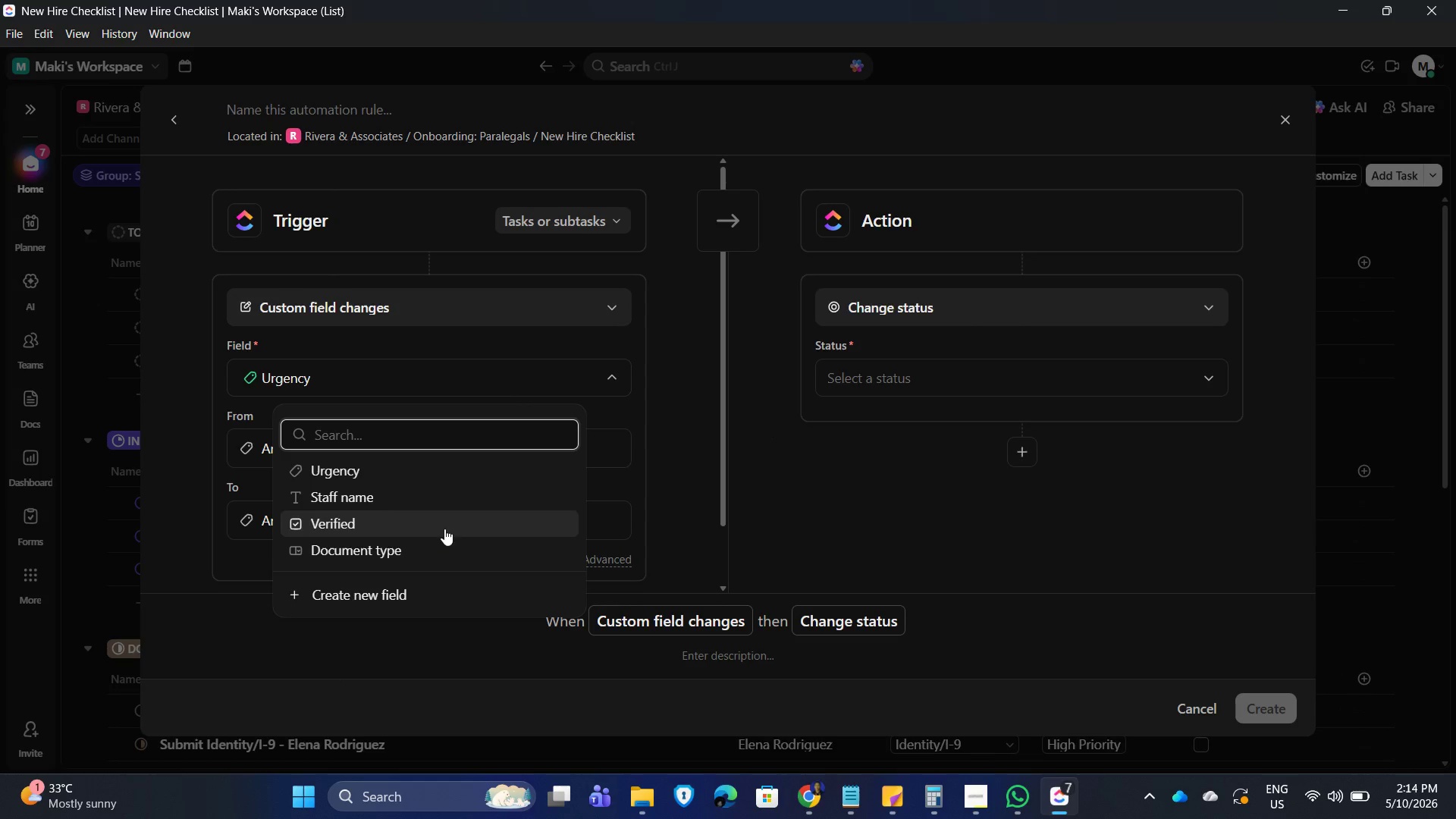 
wait(5.58)
 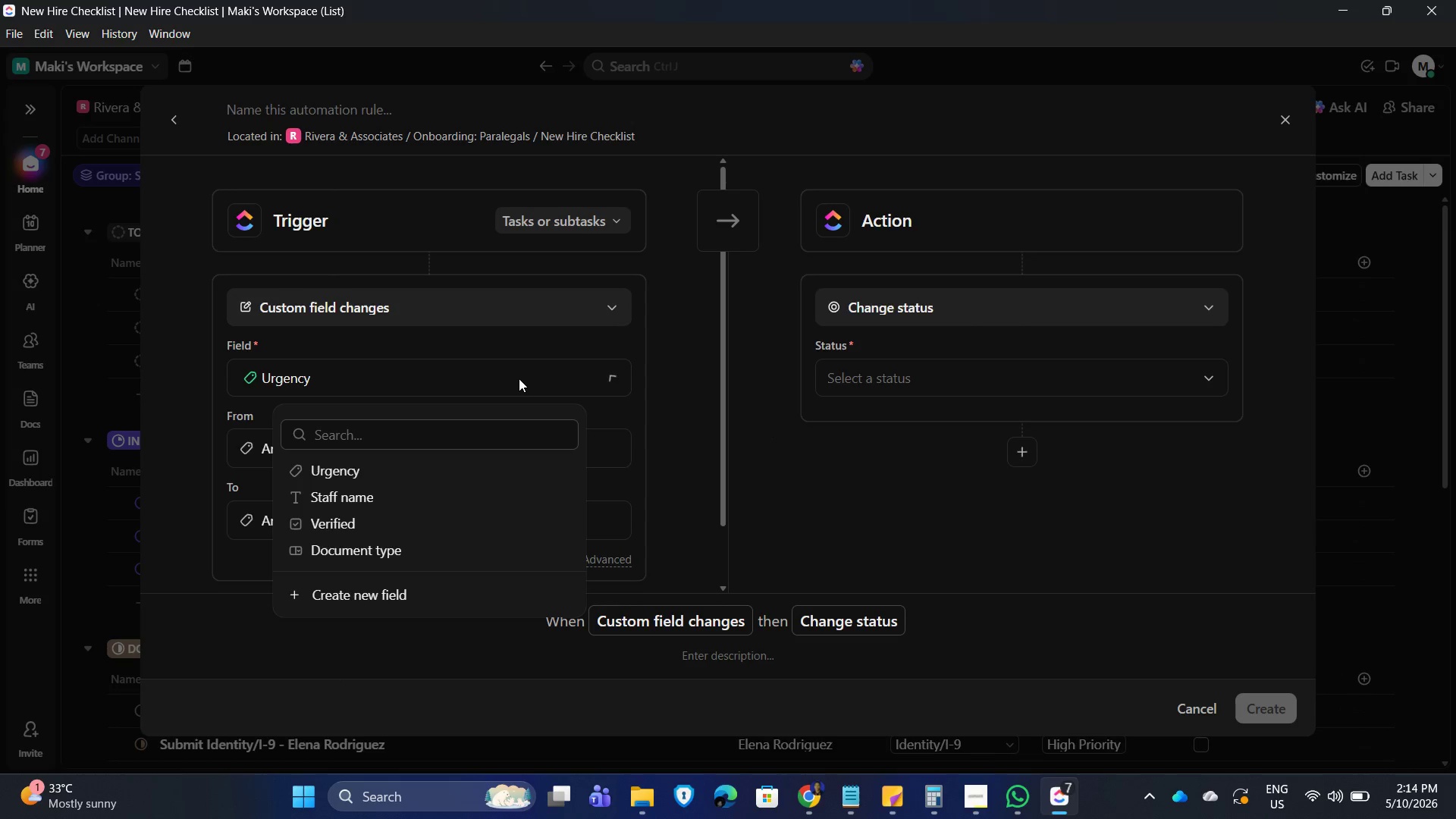 
left_click([448, 525])
 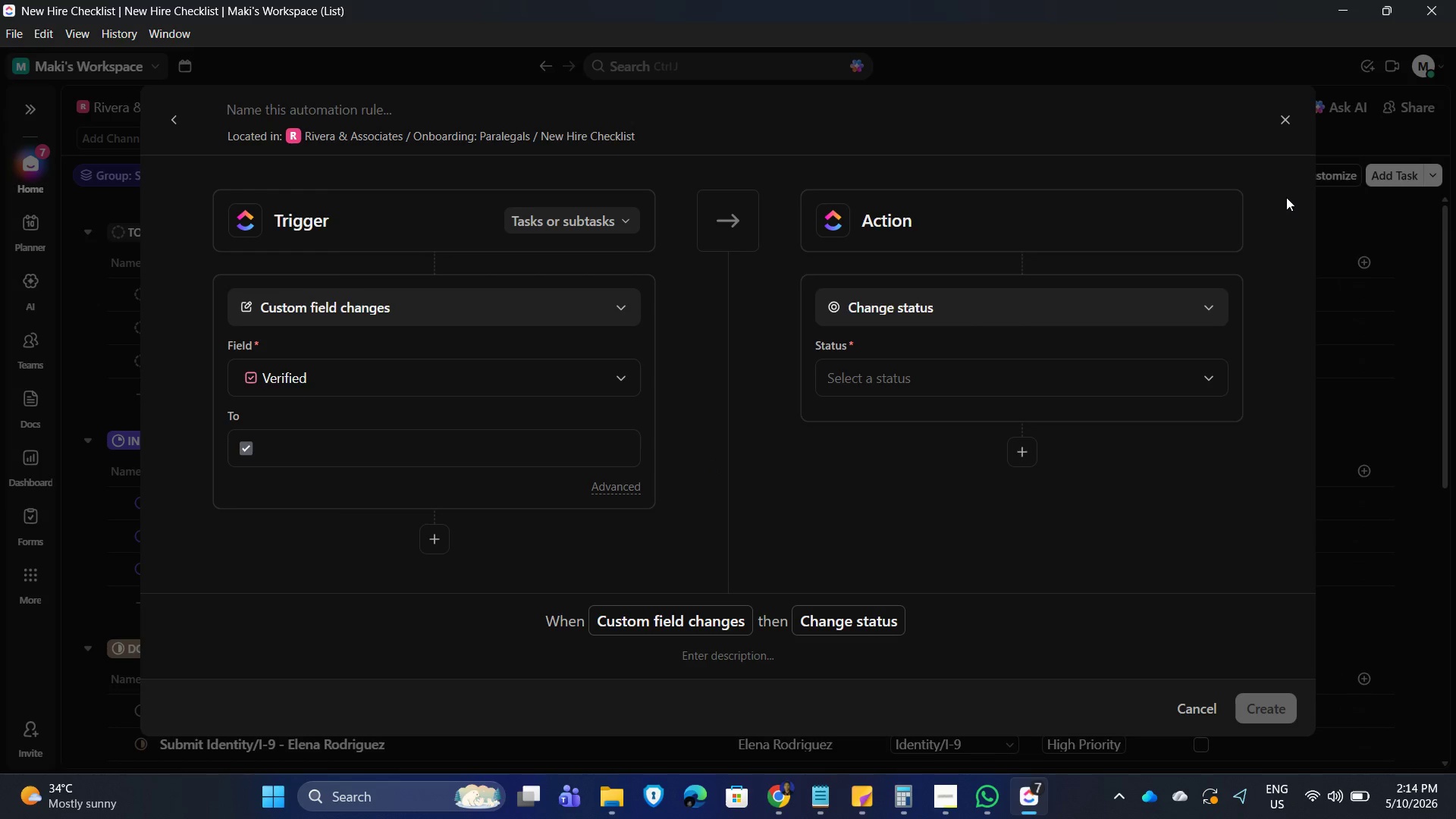 
wait(6.19)
 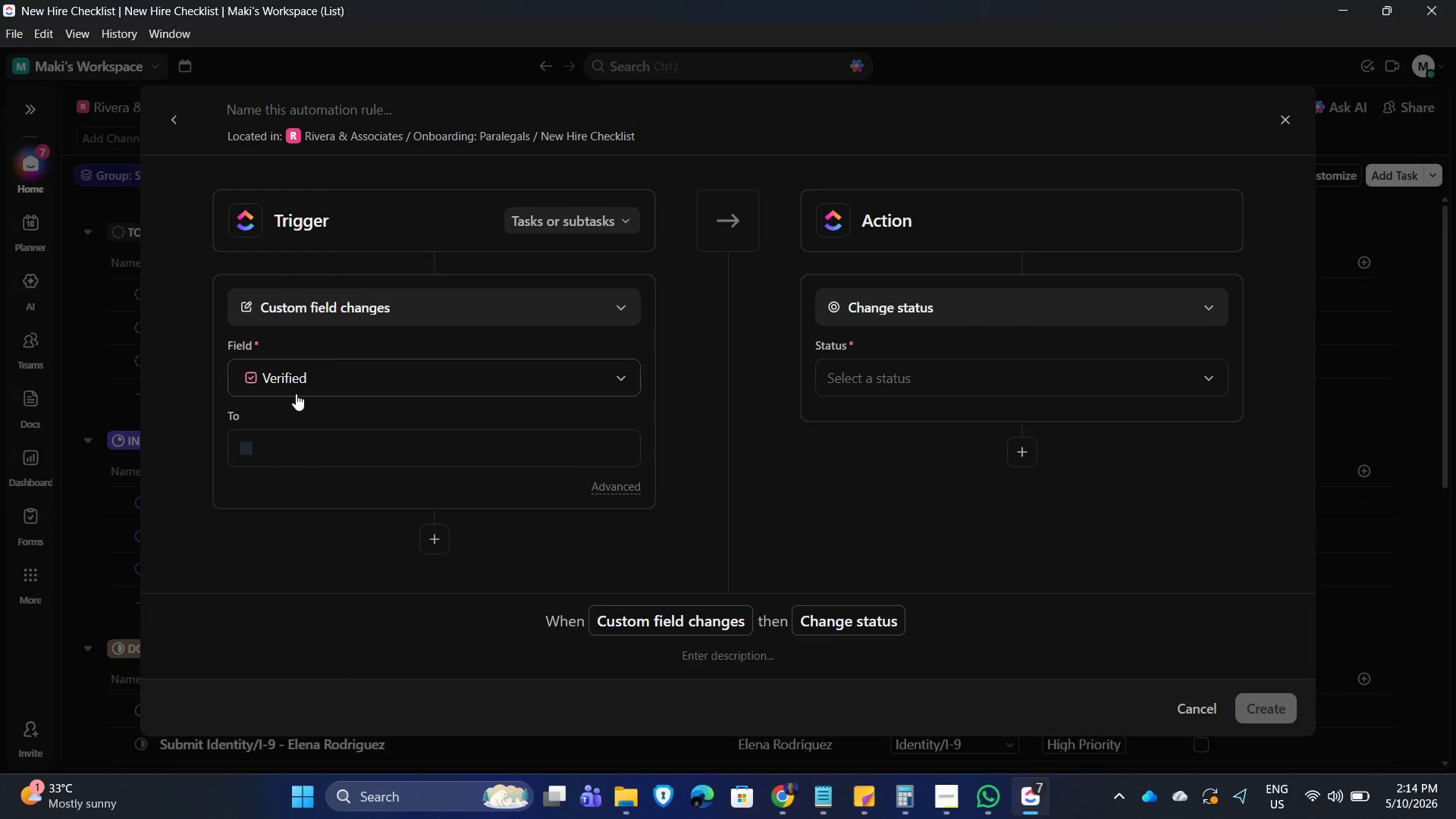 
left_click([1083, 370])
 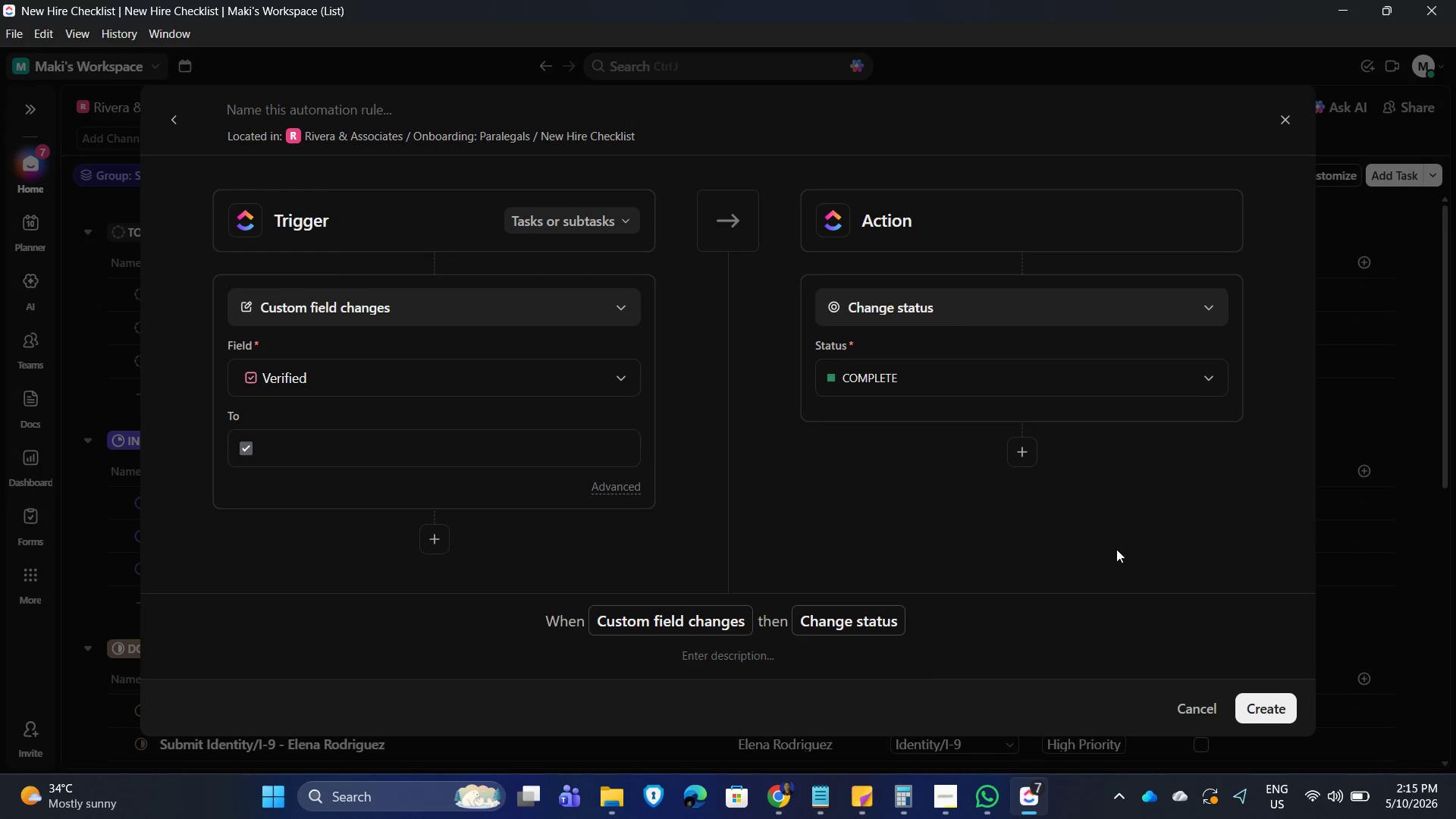 
left_click([1233, 463])
 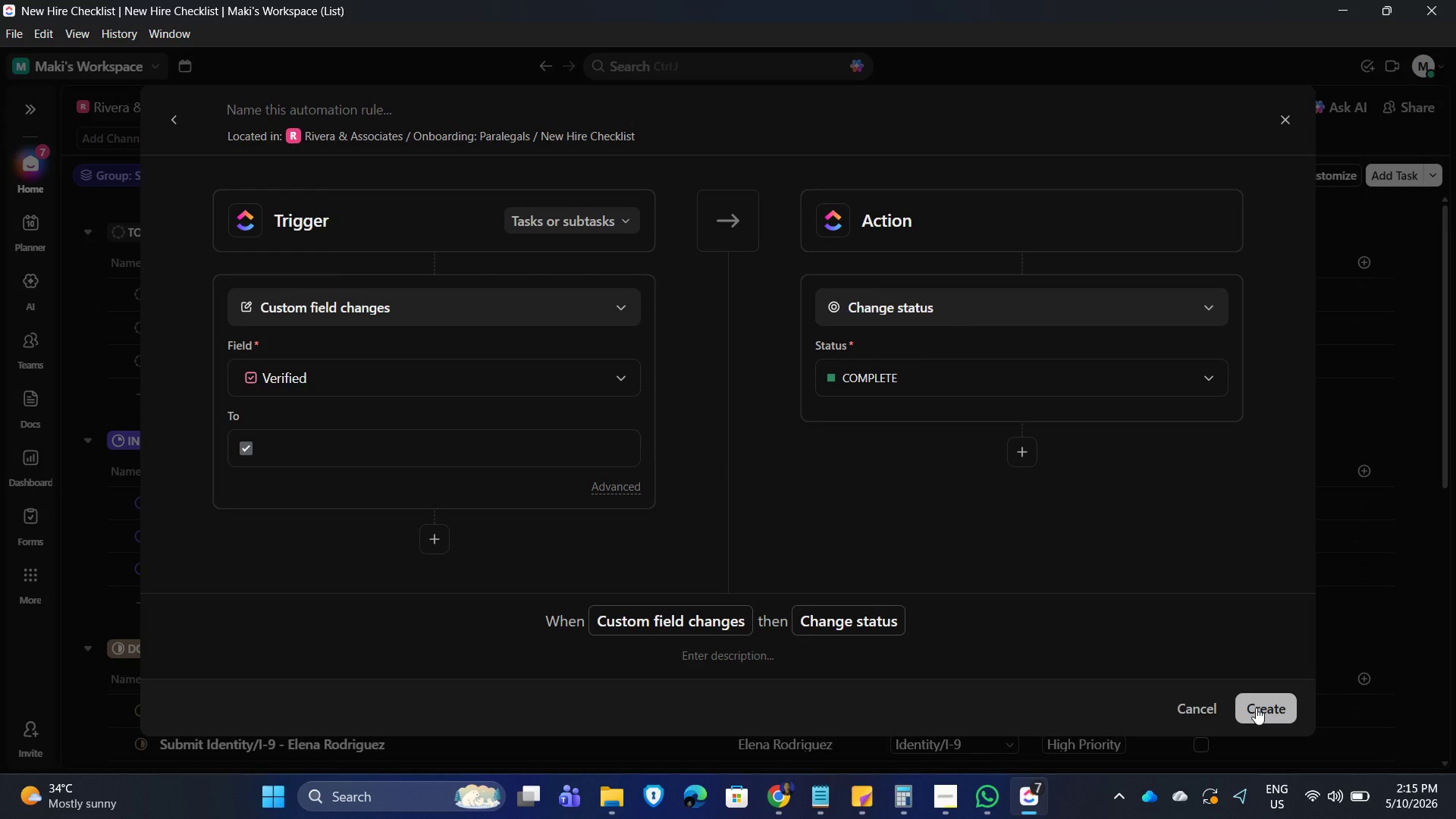 
wait(8.81)
 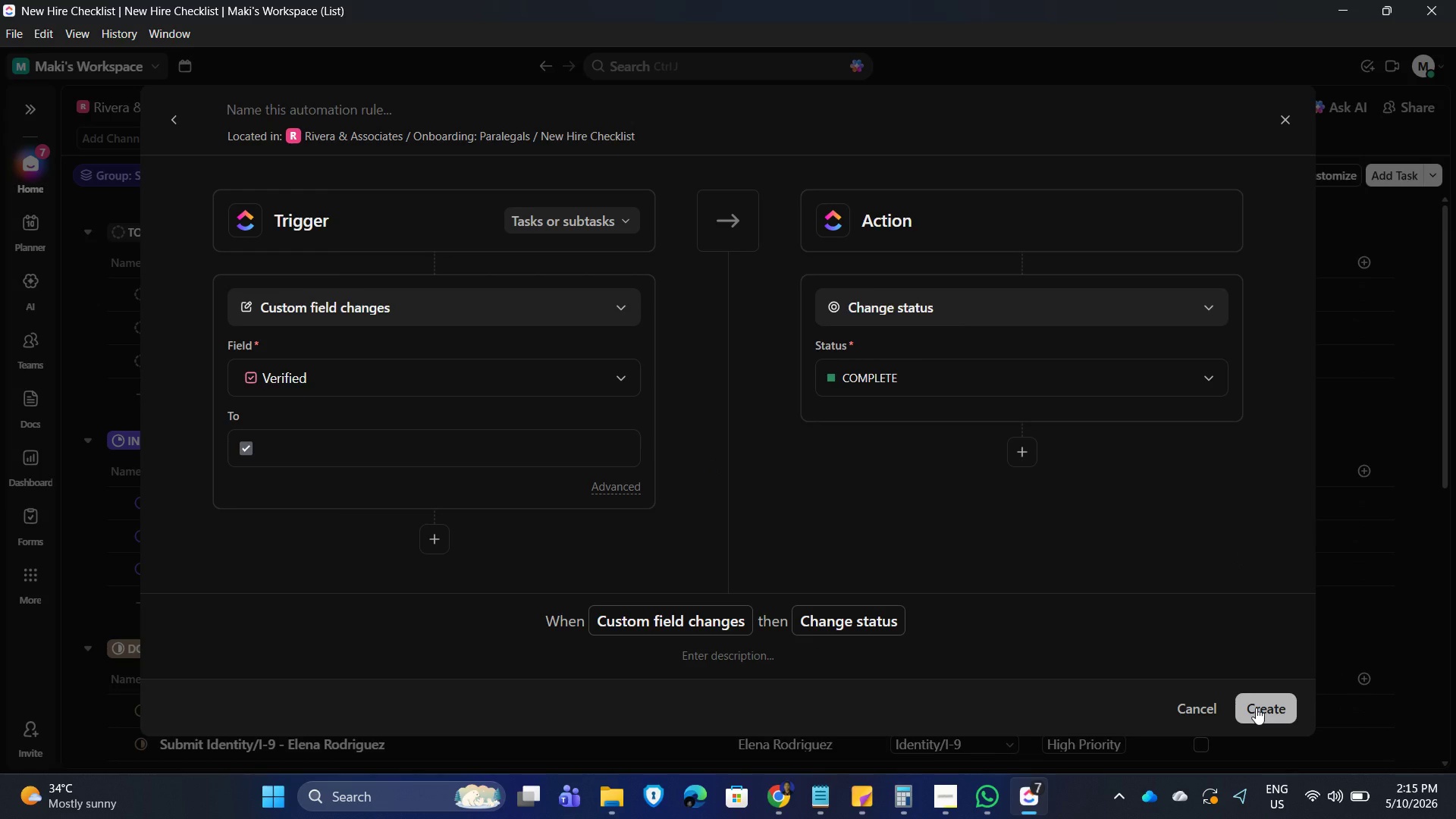 
left_click([747, 653])
 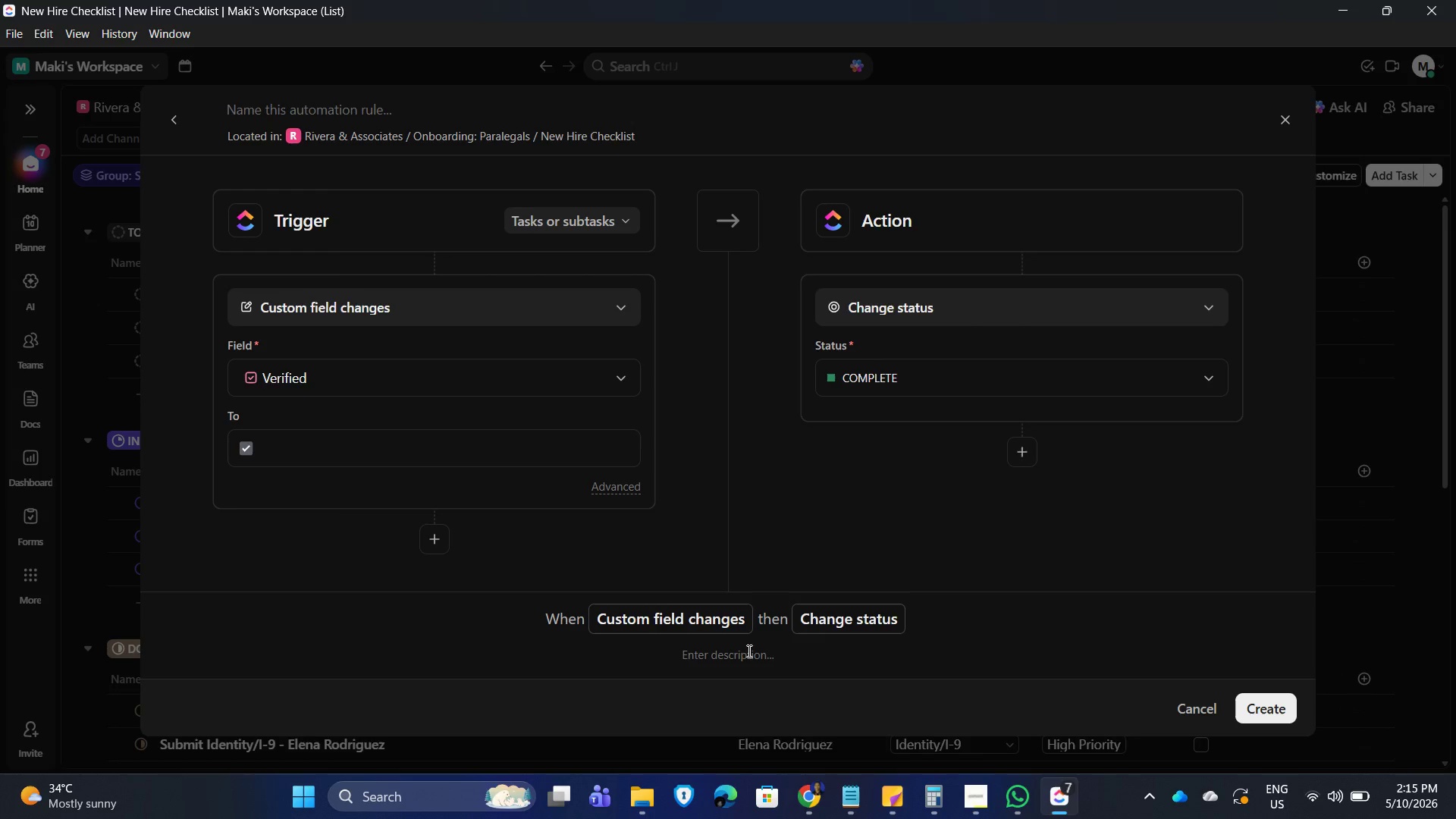 
type(This automation removes manual status pending)
key(Backspace)
key(Backspace)
key(Backspace)
key(Backspace)
key(Backspace)
key(Backspace)
key(Backspace)
type(updating after document)
 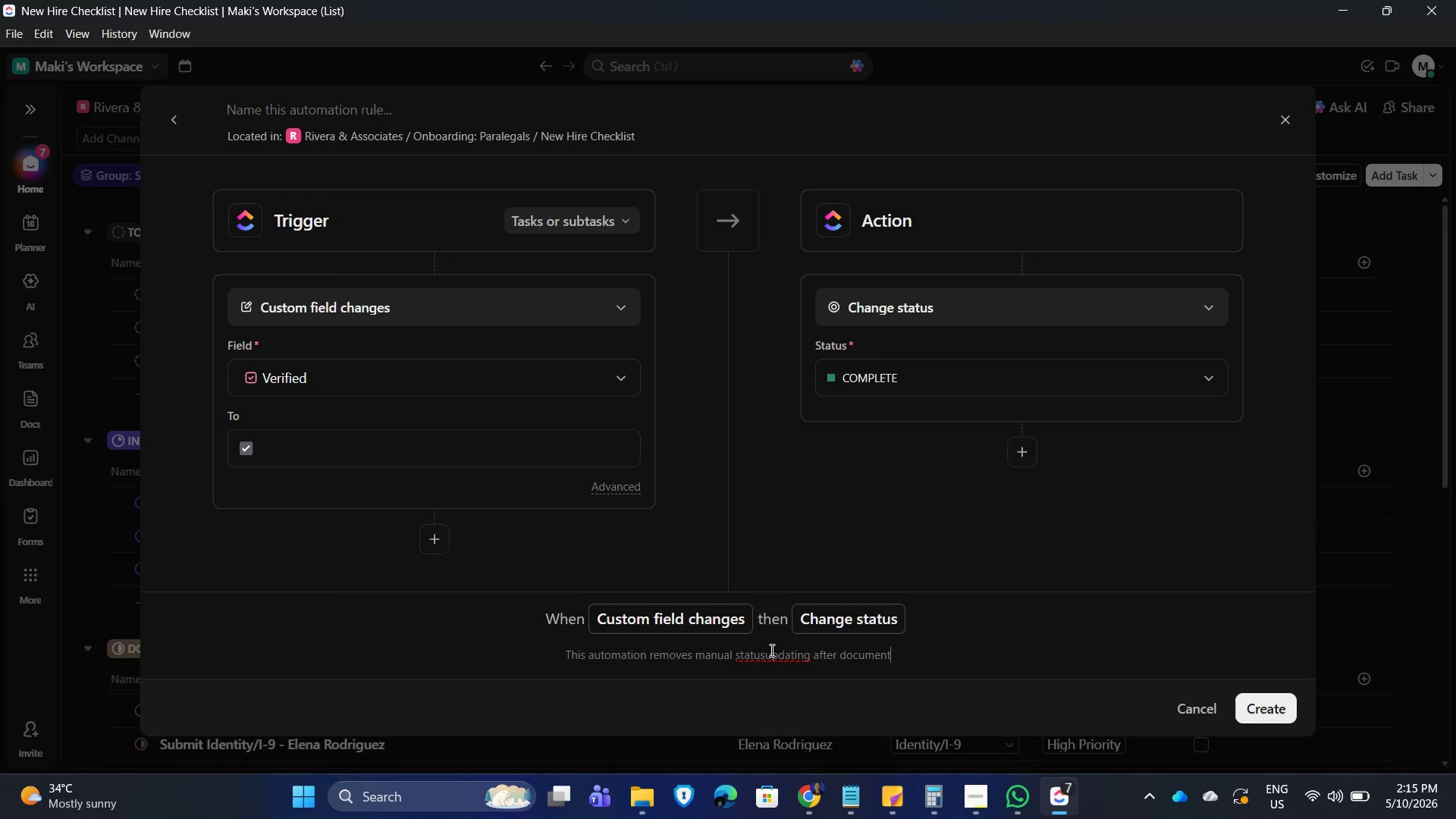 
left_click([768, 650])
 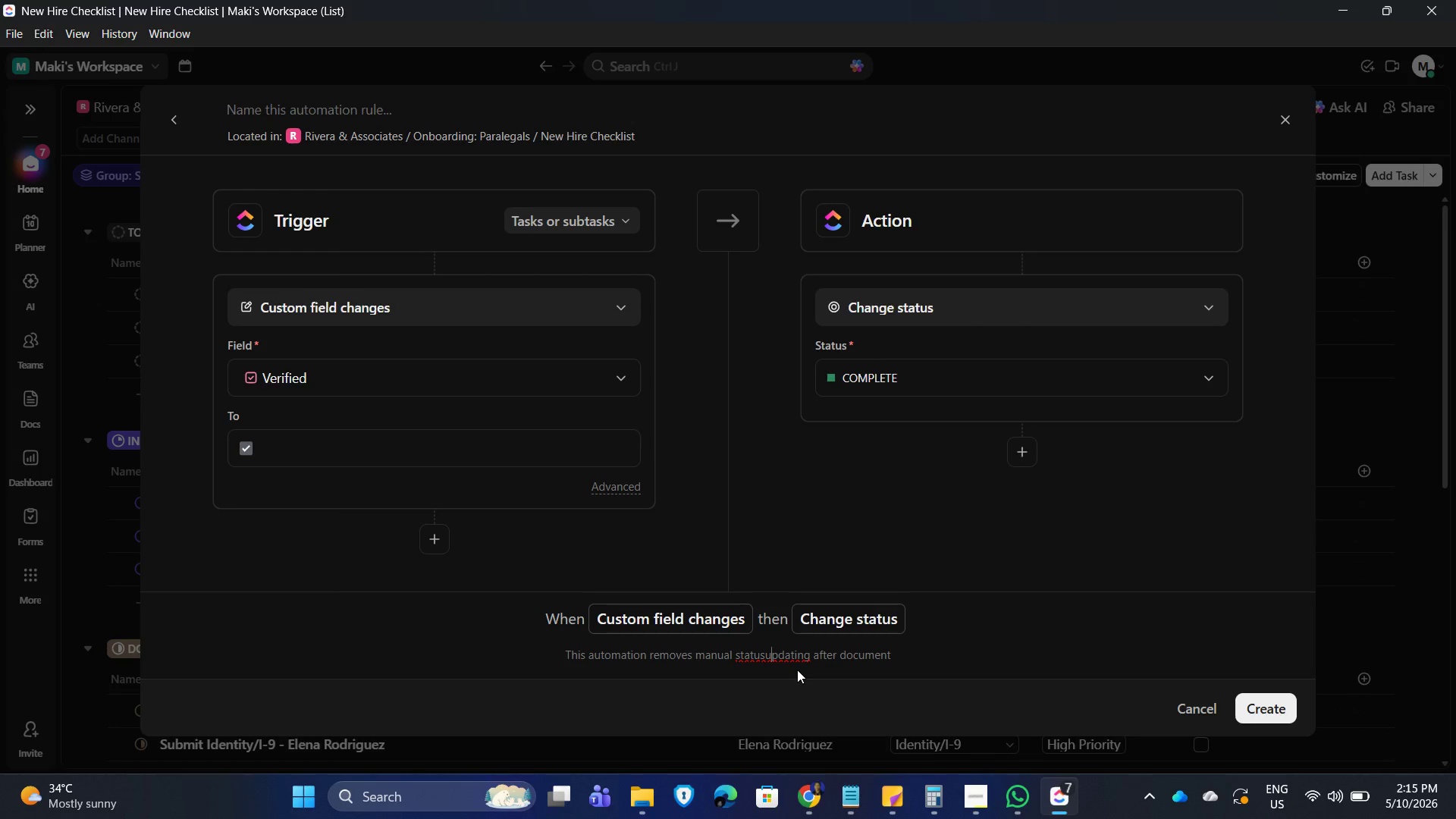 
key(ArrowLeft)
 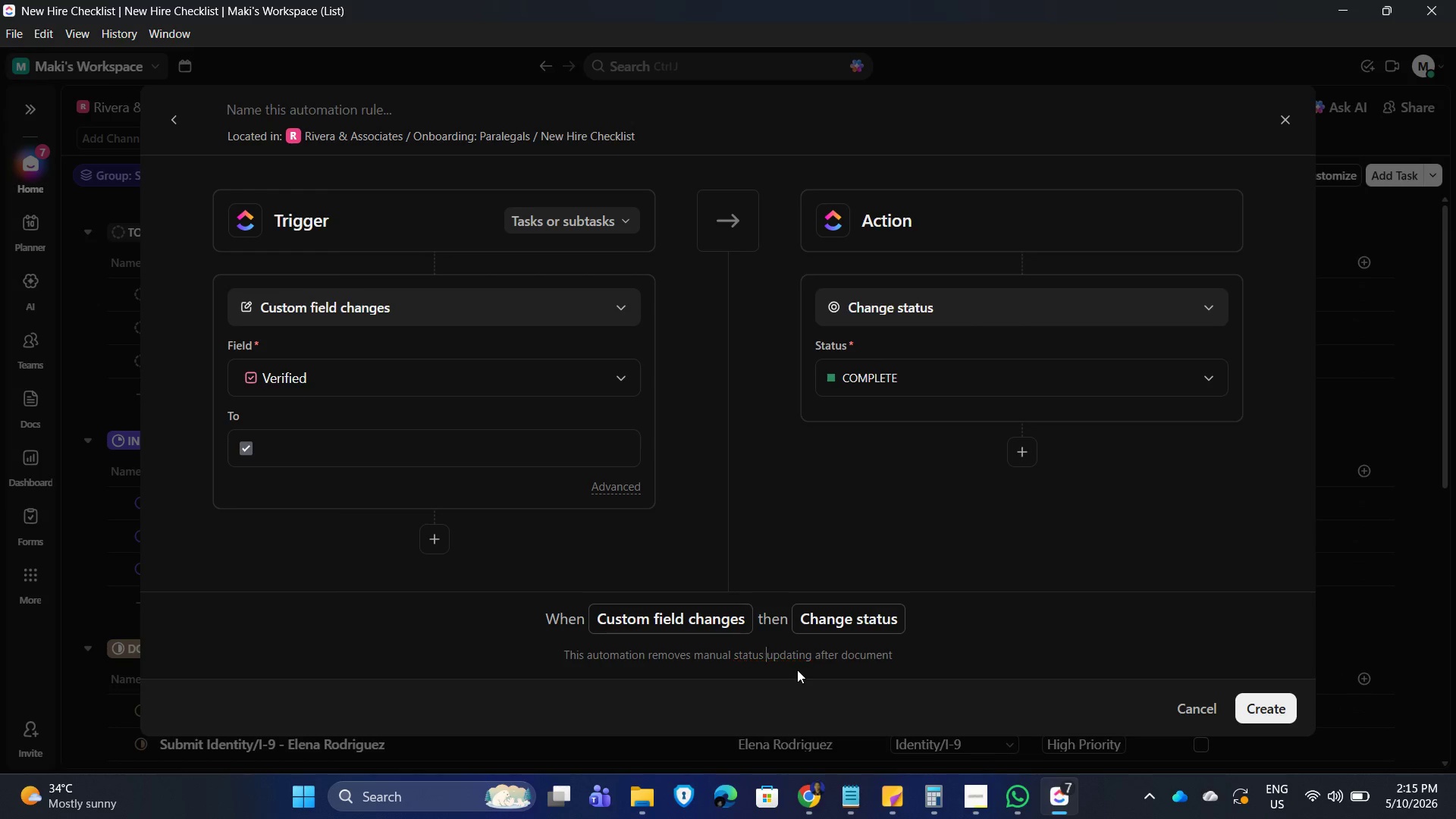 
type(  verification. When a reviewer confirms a document is verified, the onboarding task immediately)
 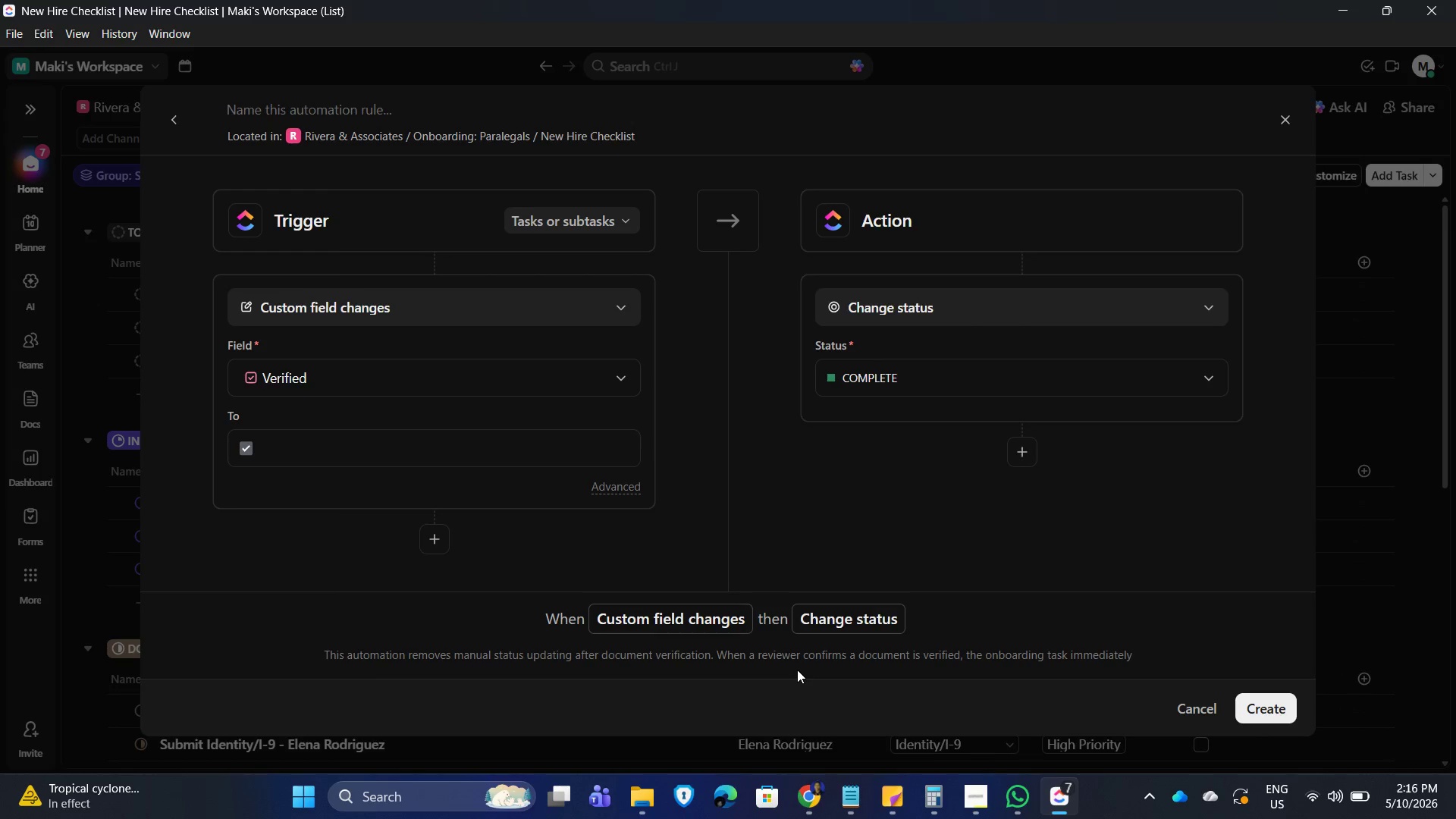 
hold_key(key=ArrowRight, duration=1.53)
 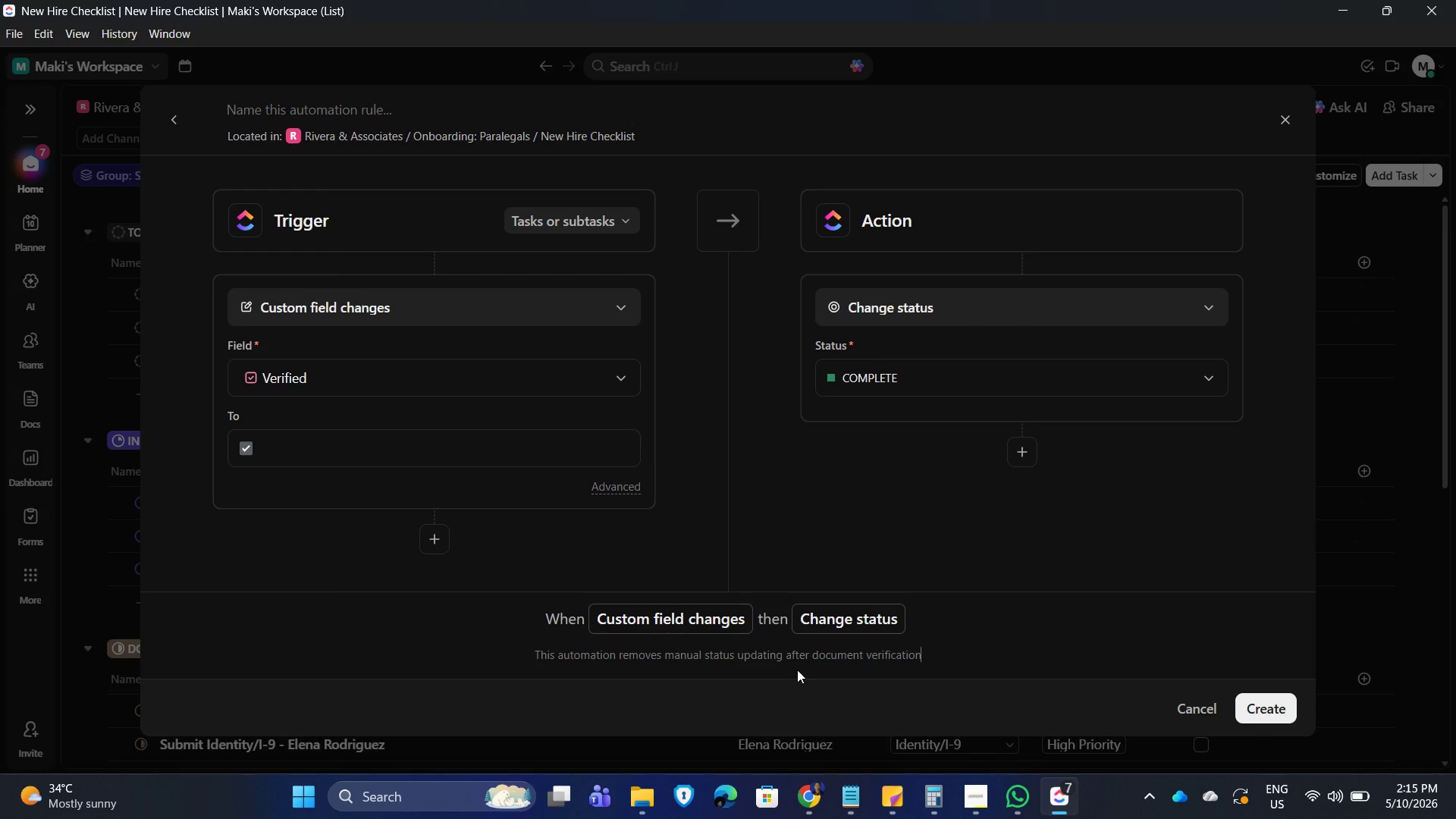 
type( transitions in t)
key(Backspace)
key(Backspace)
type(nto the Complete status. )
 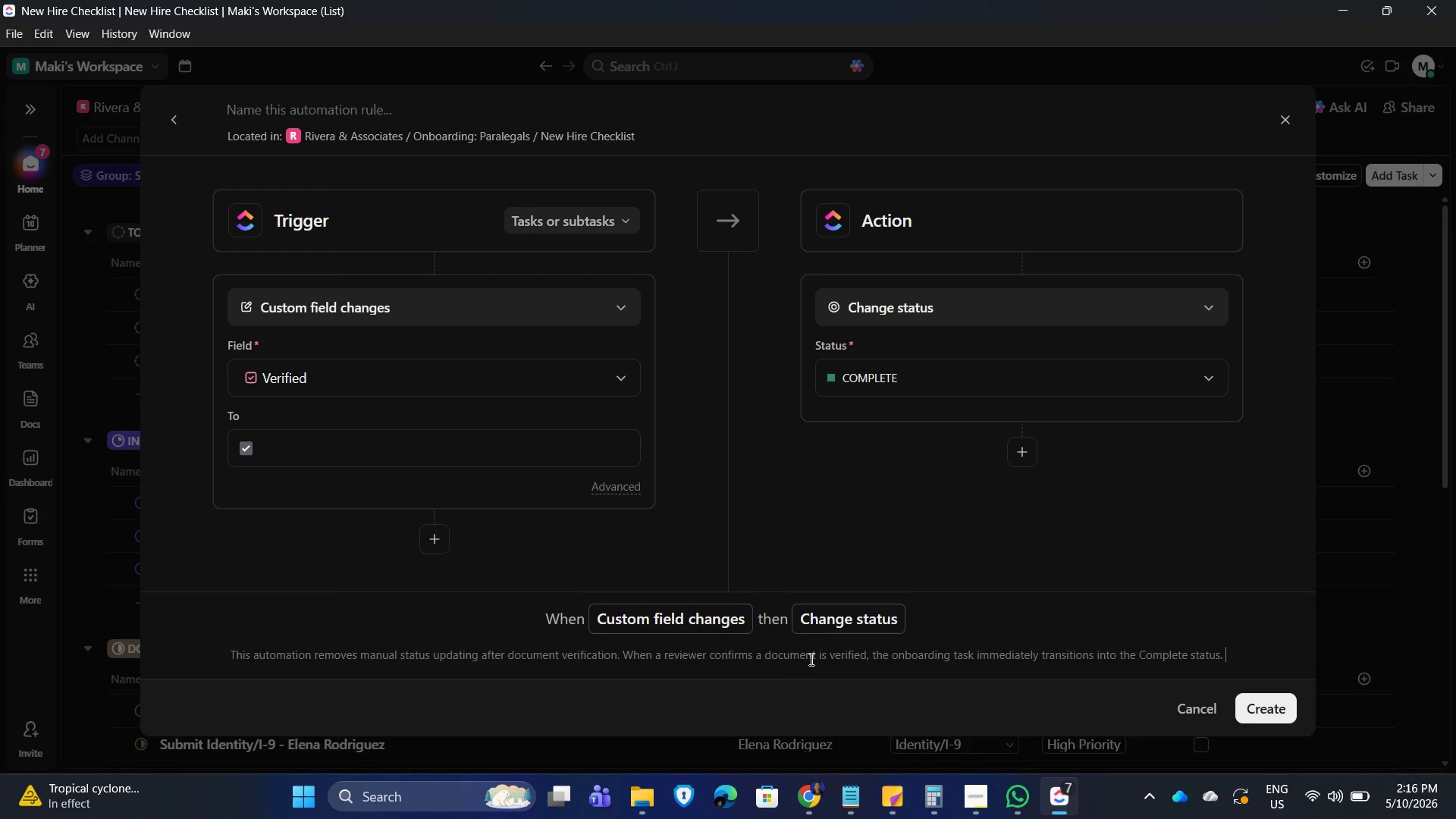 
wait(7.52)
 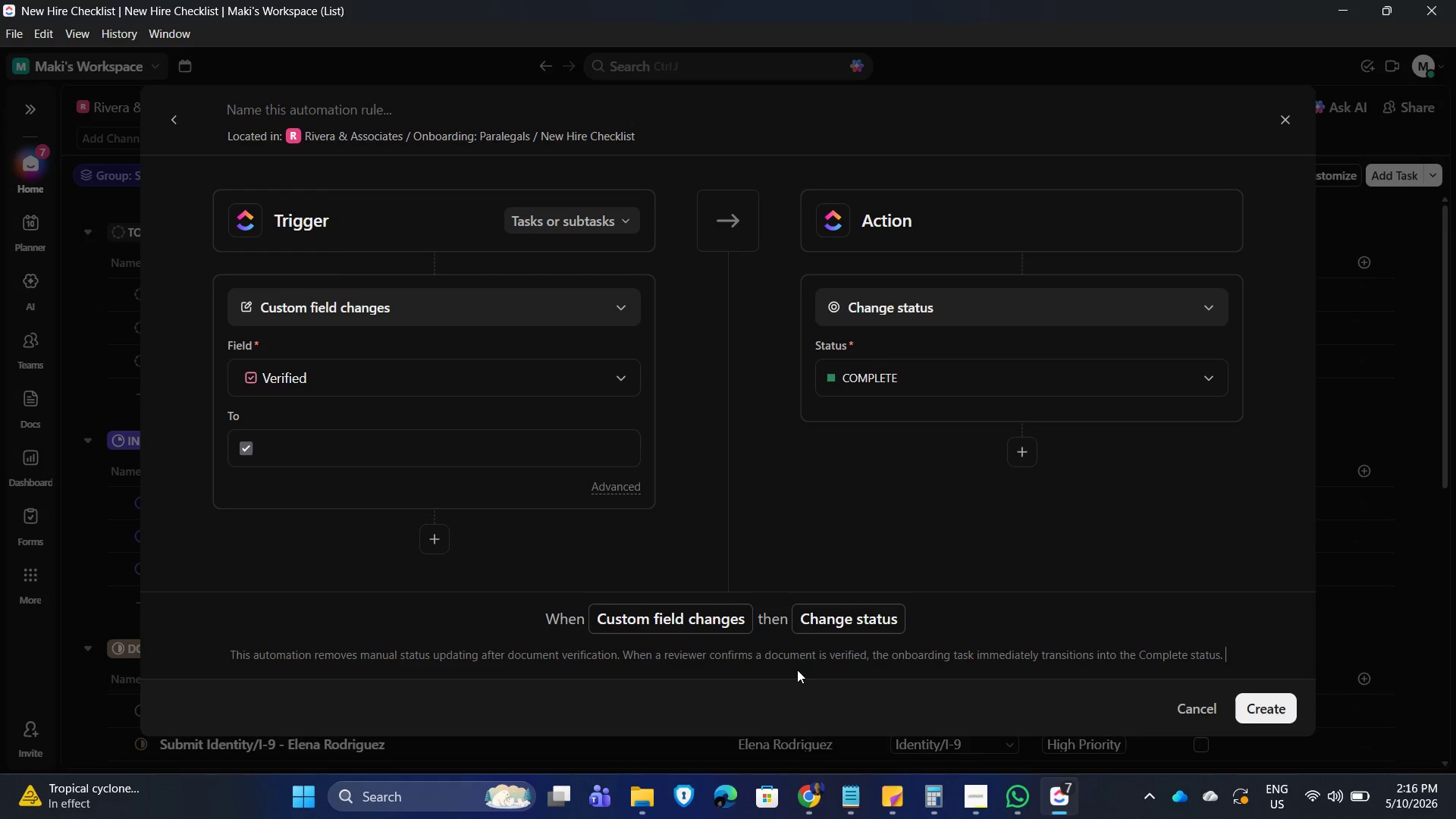 
left_click([253, 115])
 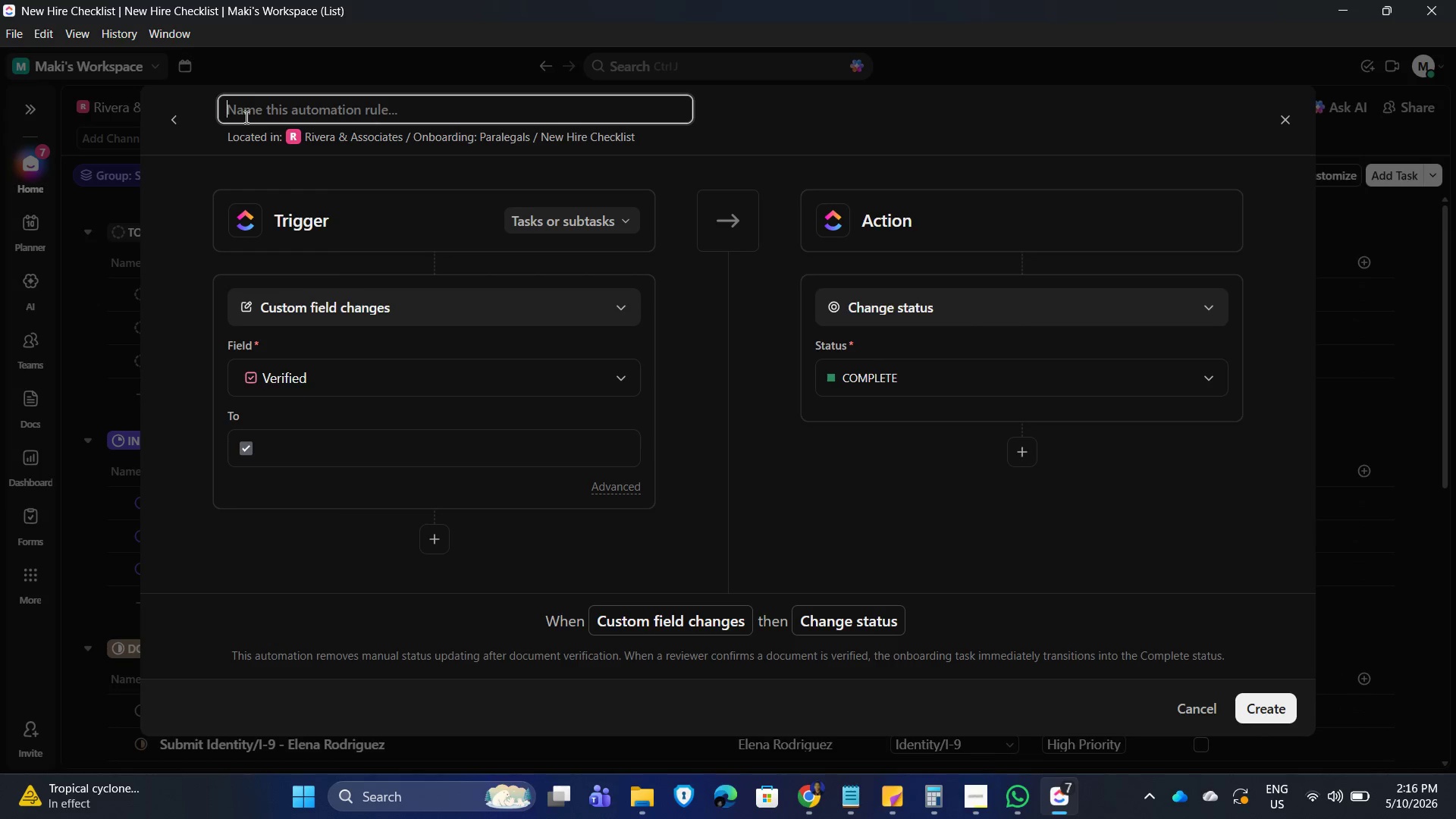 
wait(21.31)
 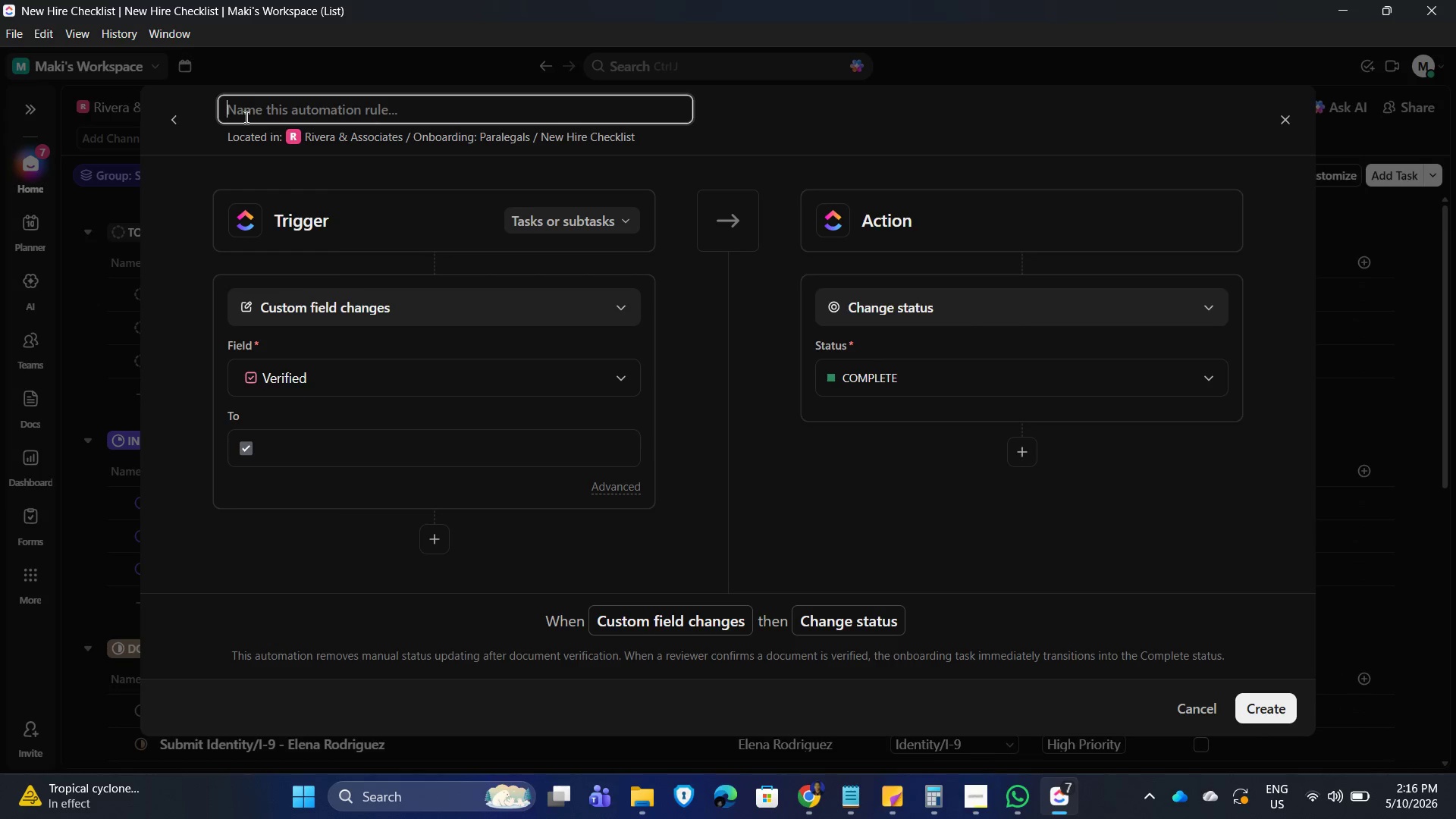 
left_click([925, 507])
 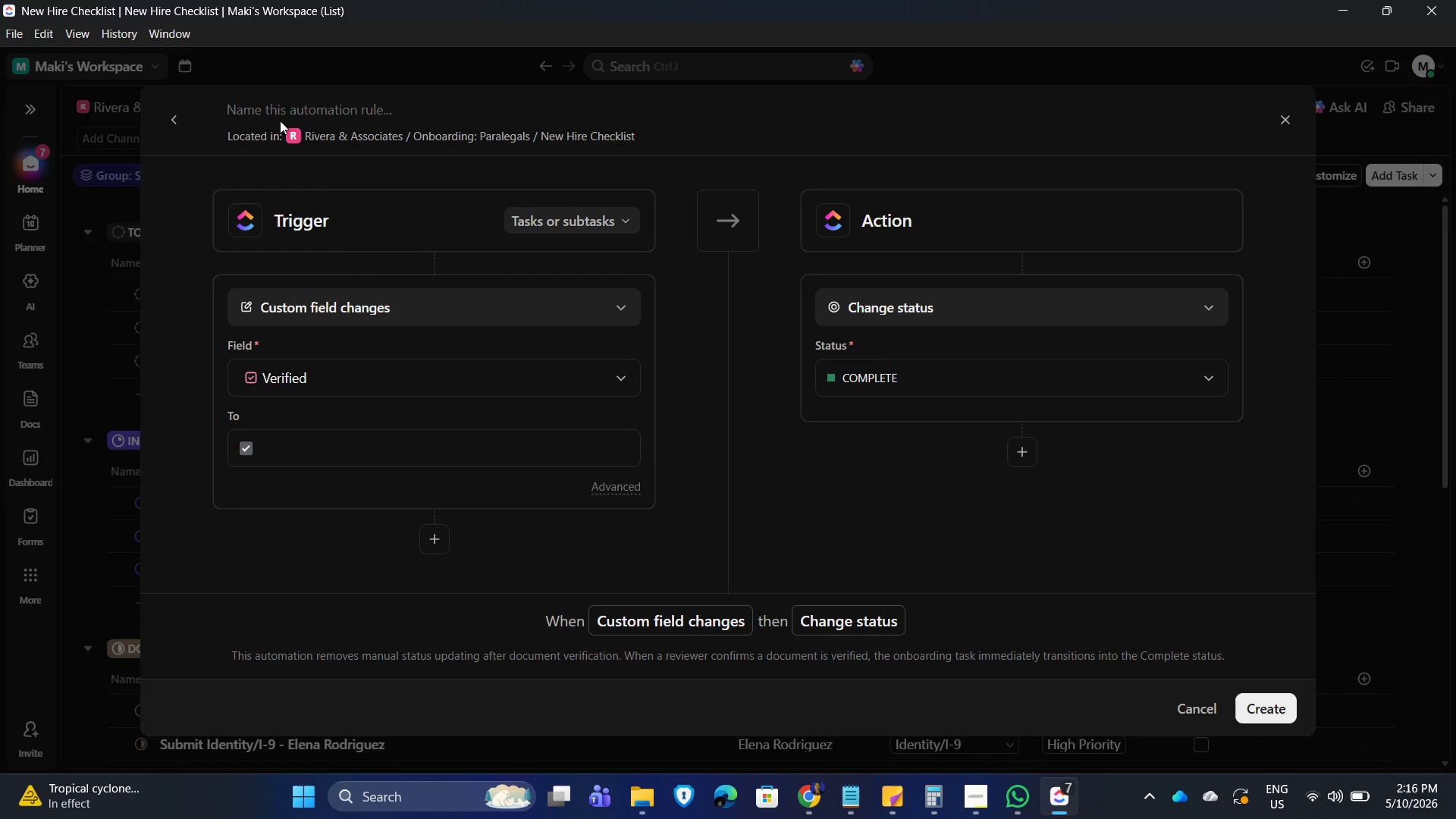 
left_click([297, 107])
 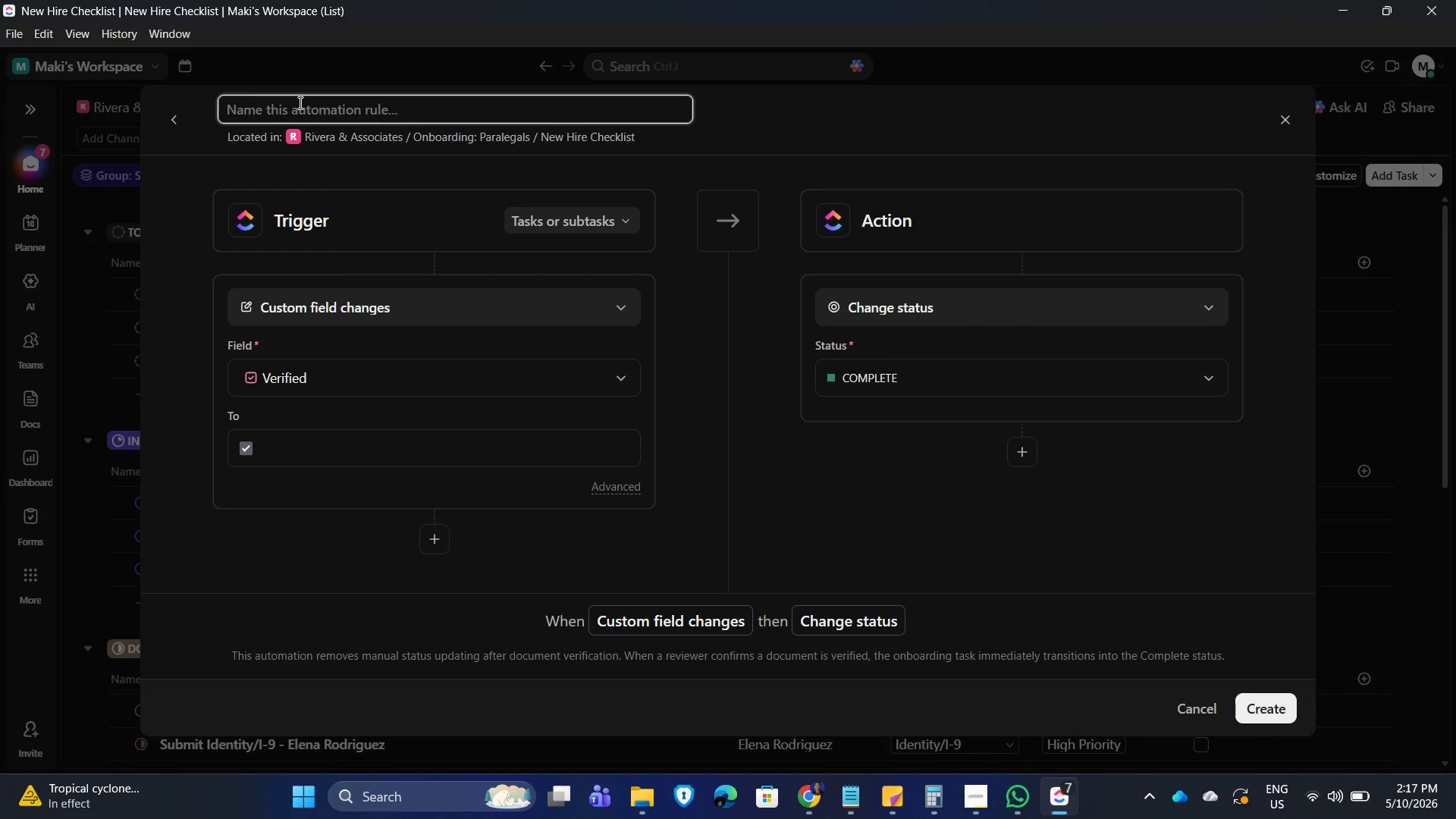 
wait(16.94)
 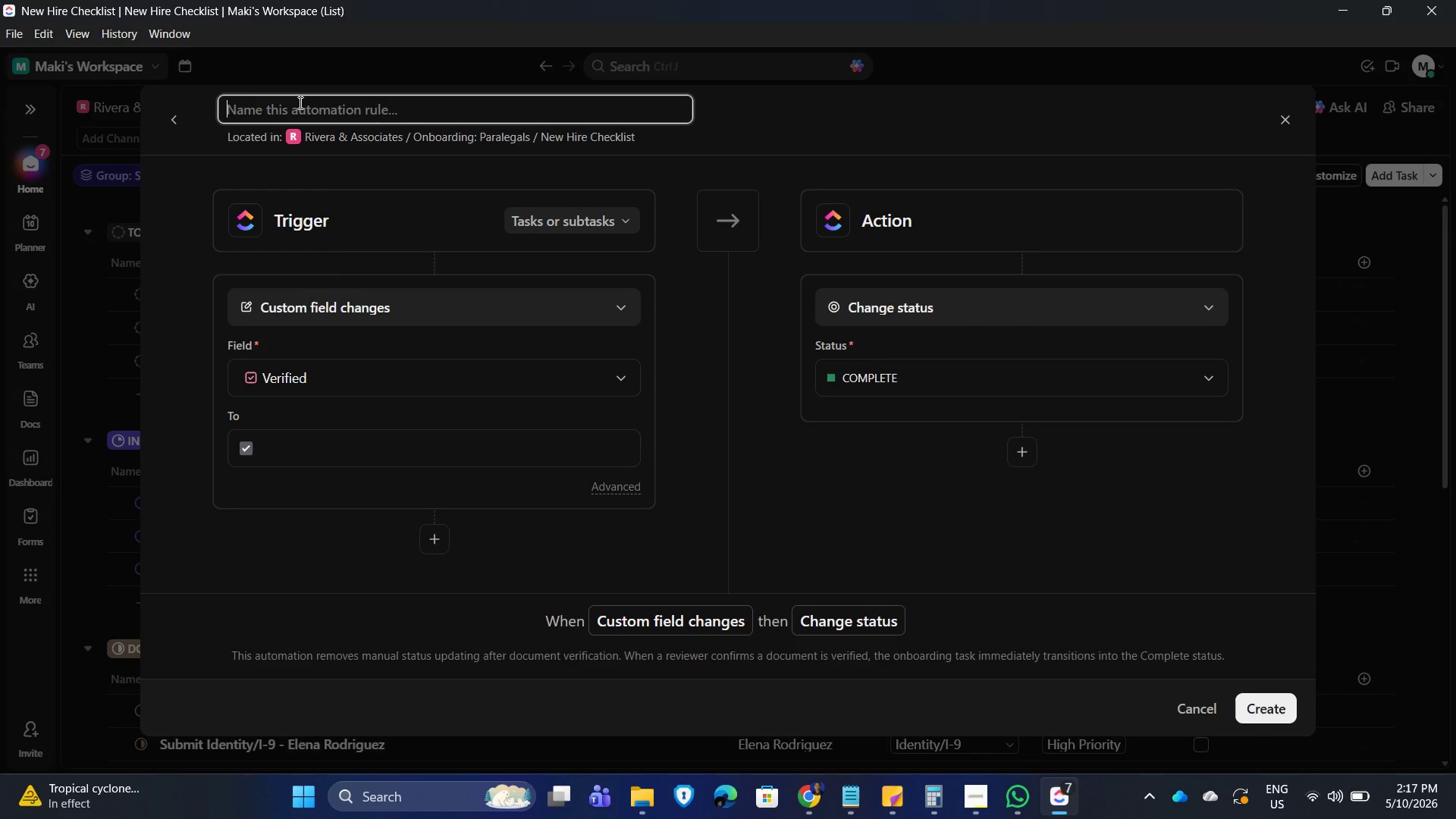 
type(Status update ad)
key(Backspace)
type(fter document verification)
 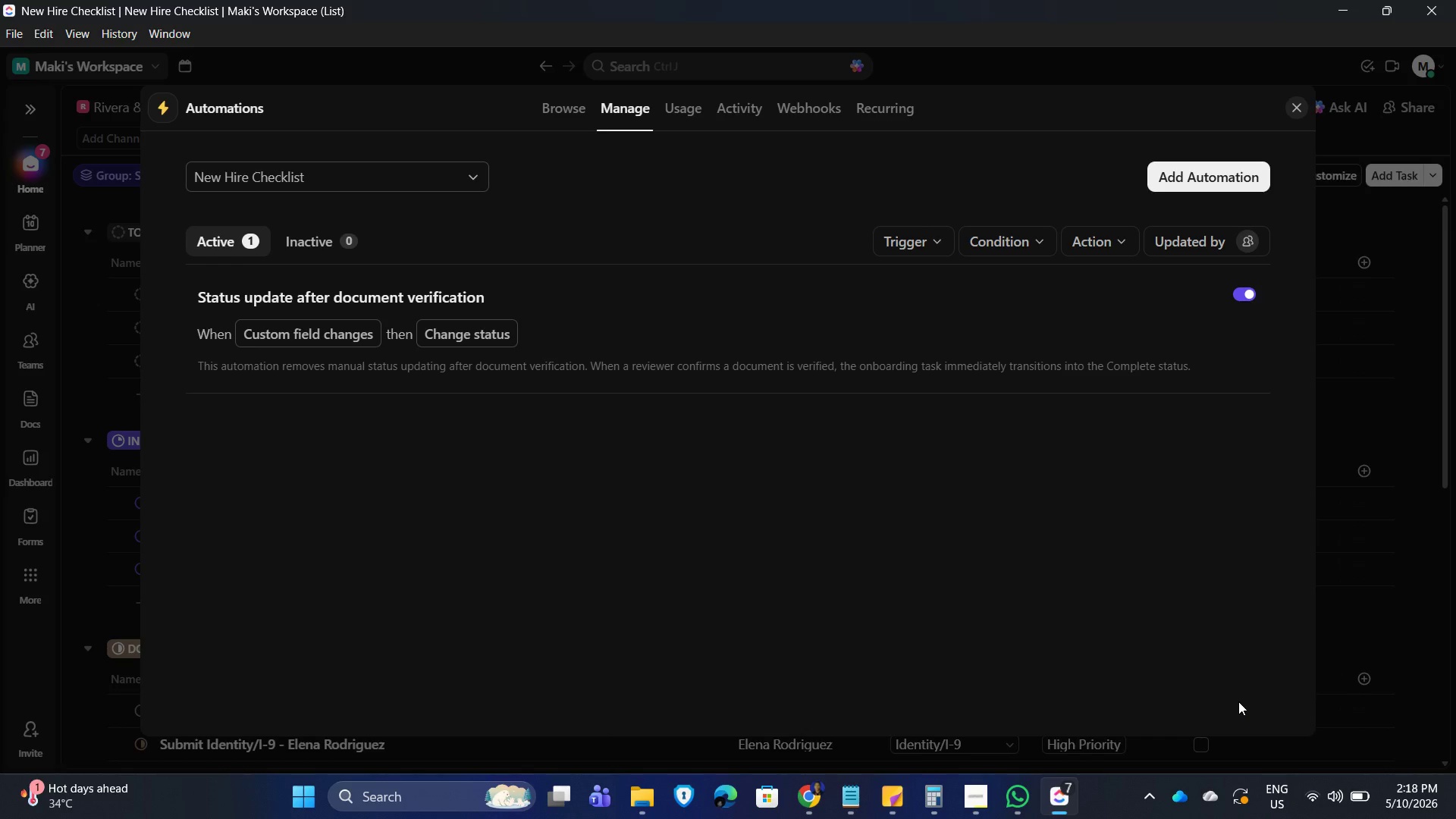 
wait(43.23)
 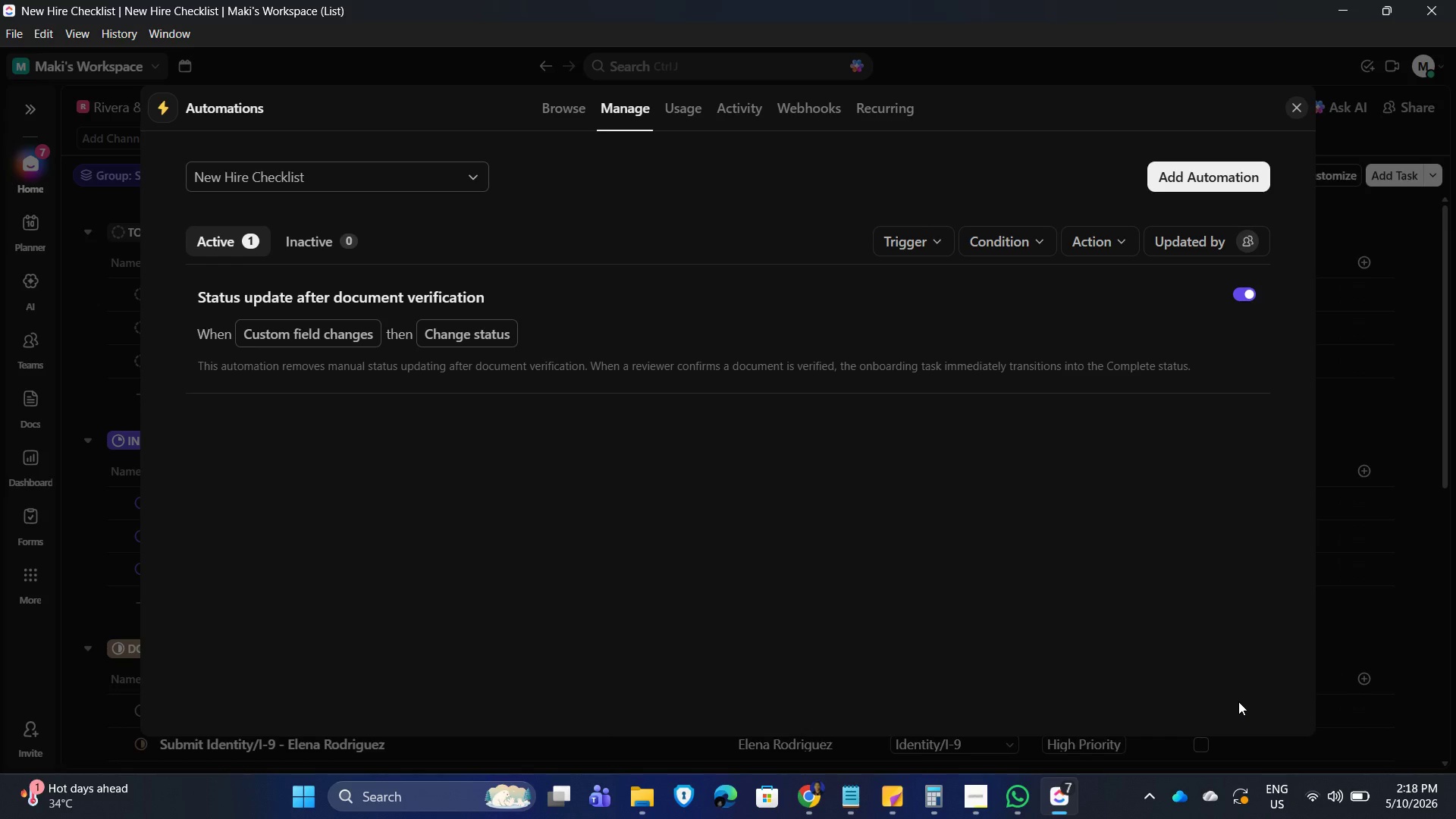 
left_click([1295, 107])
 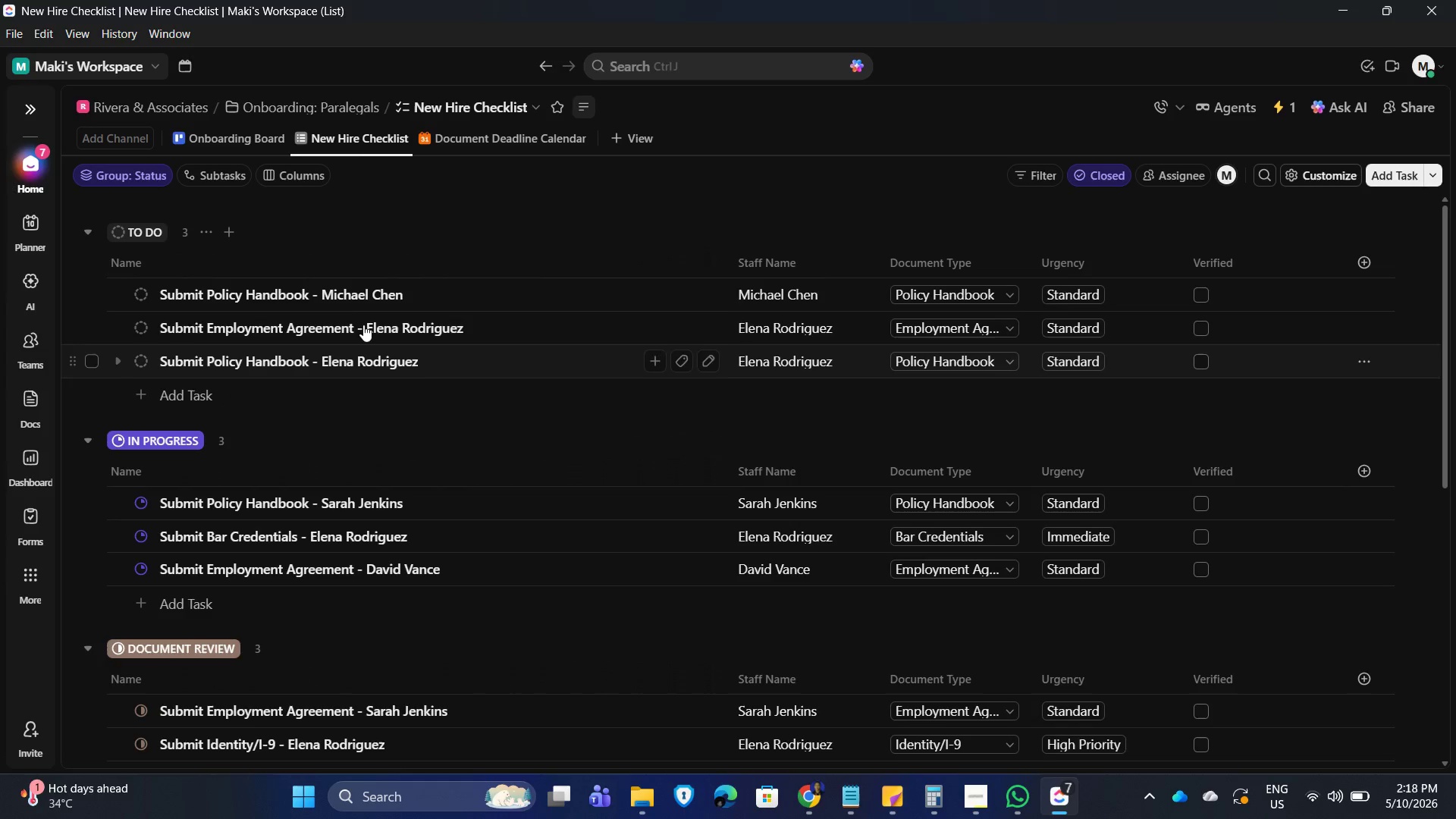 
left_click([833, 182])
 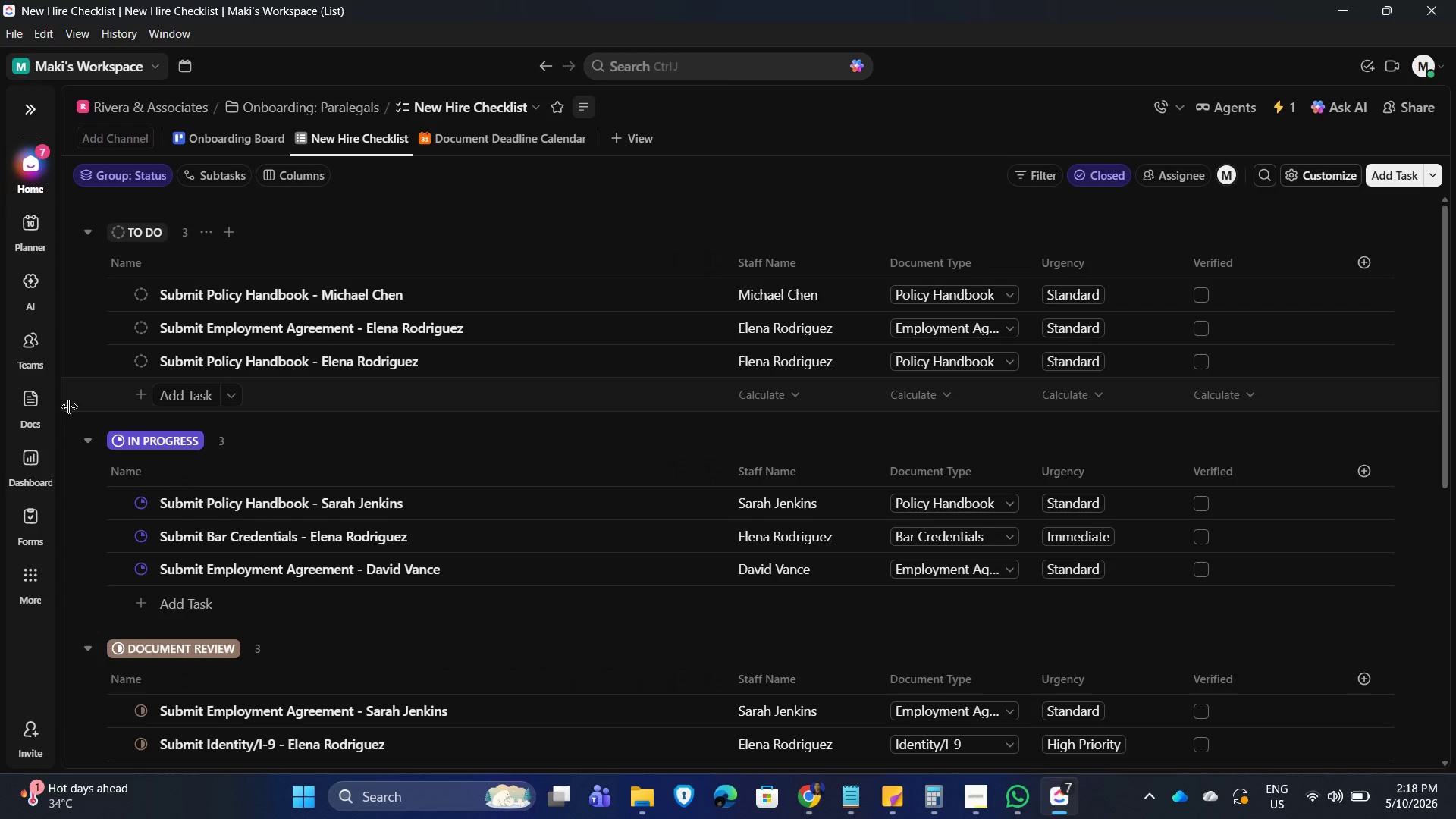 
mouse_move([148, 400])
 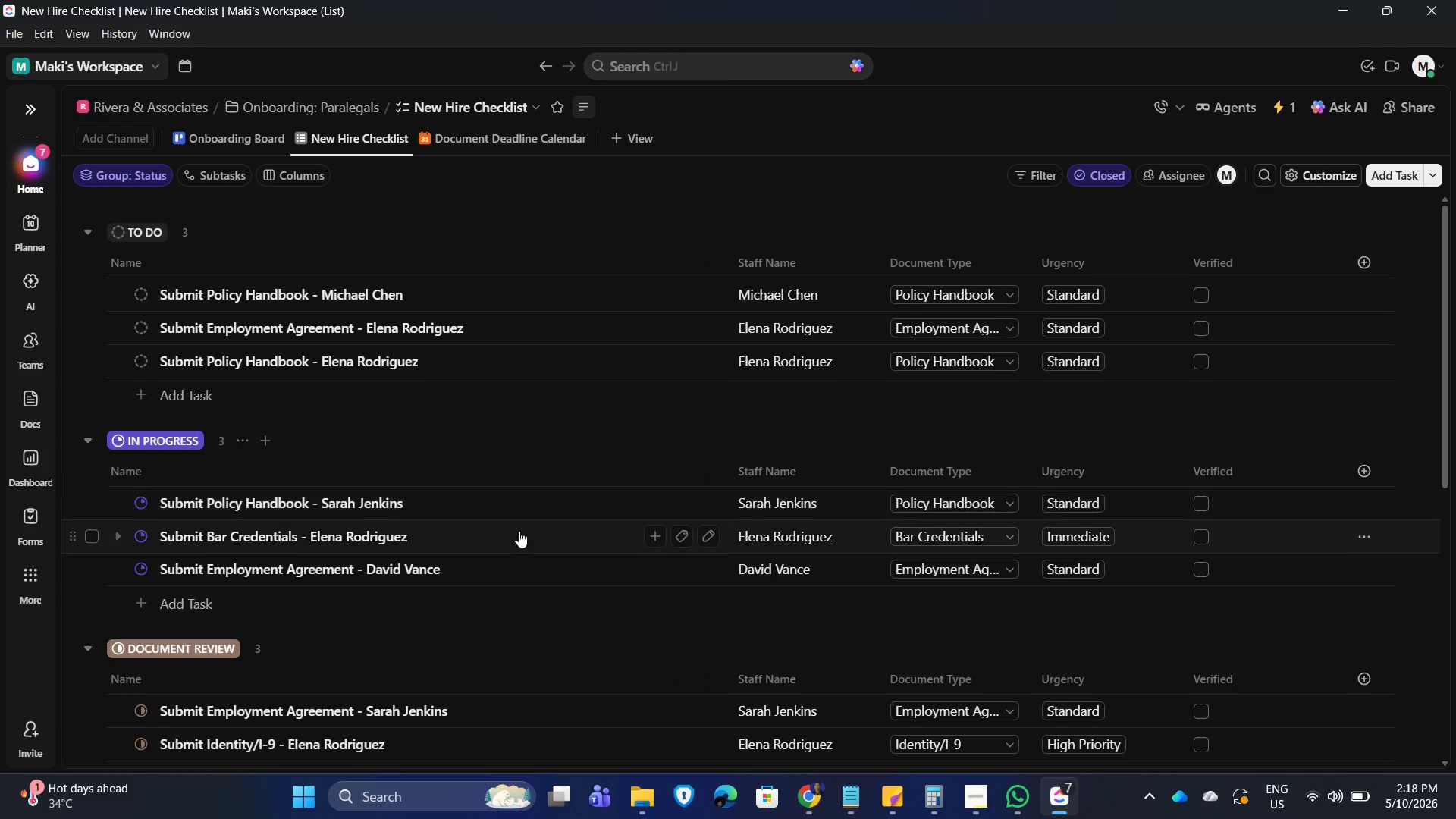 
scroll: coordinate [513, 537], scroll_direction: down, amount: 8.0
 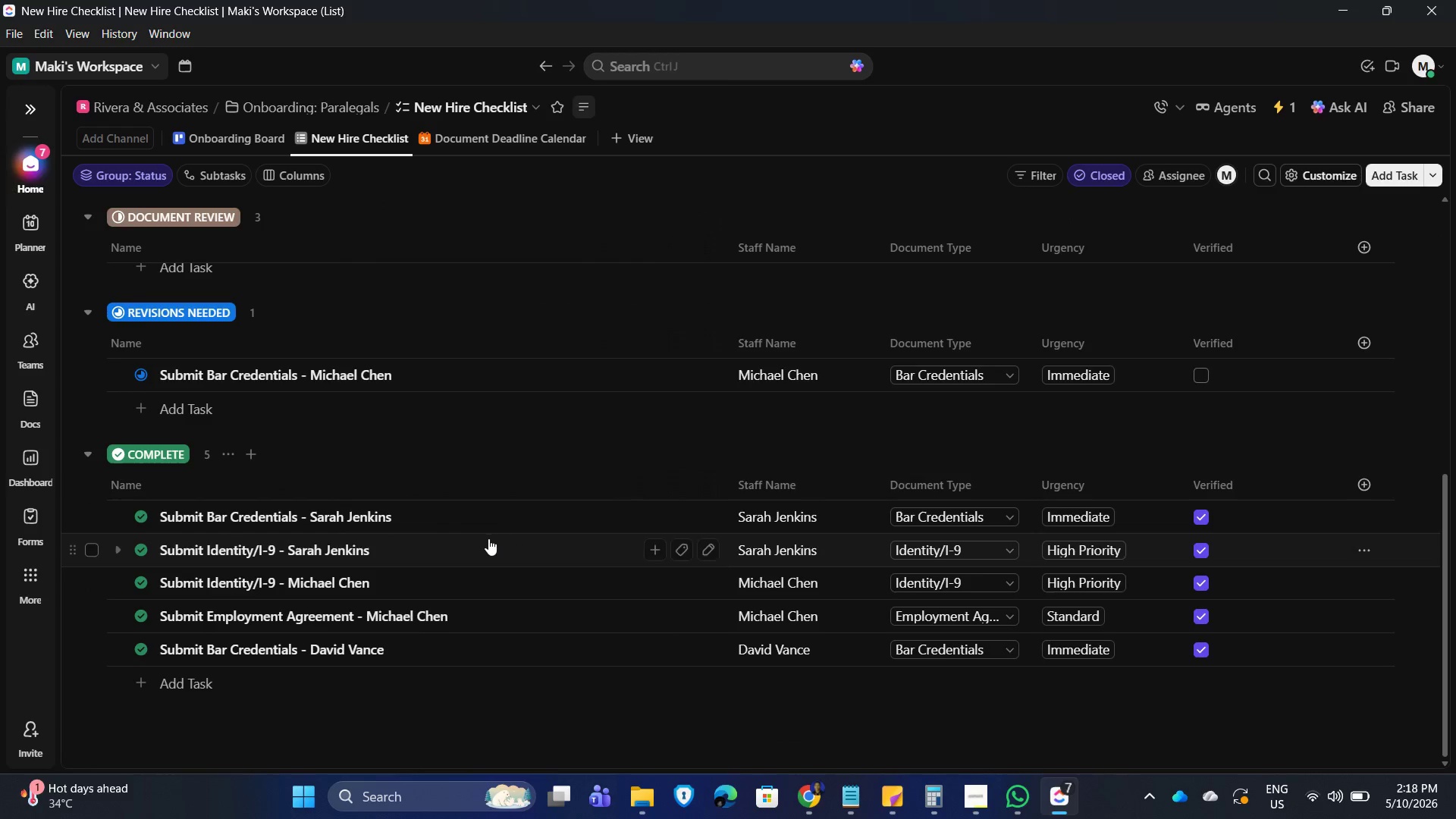 
scroll: coordinate [480, 538], scroll_direction: up, amount: 6.0
 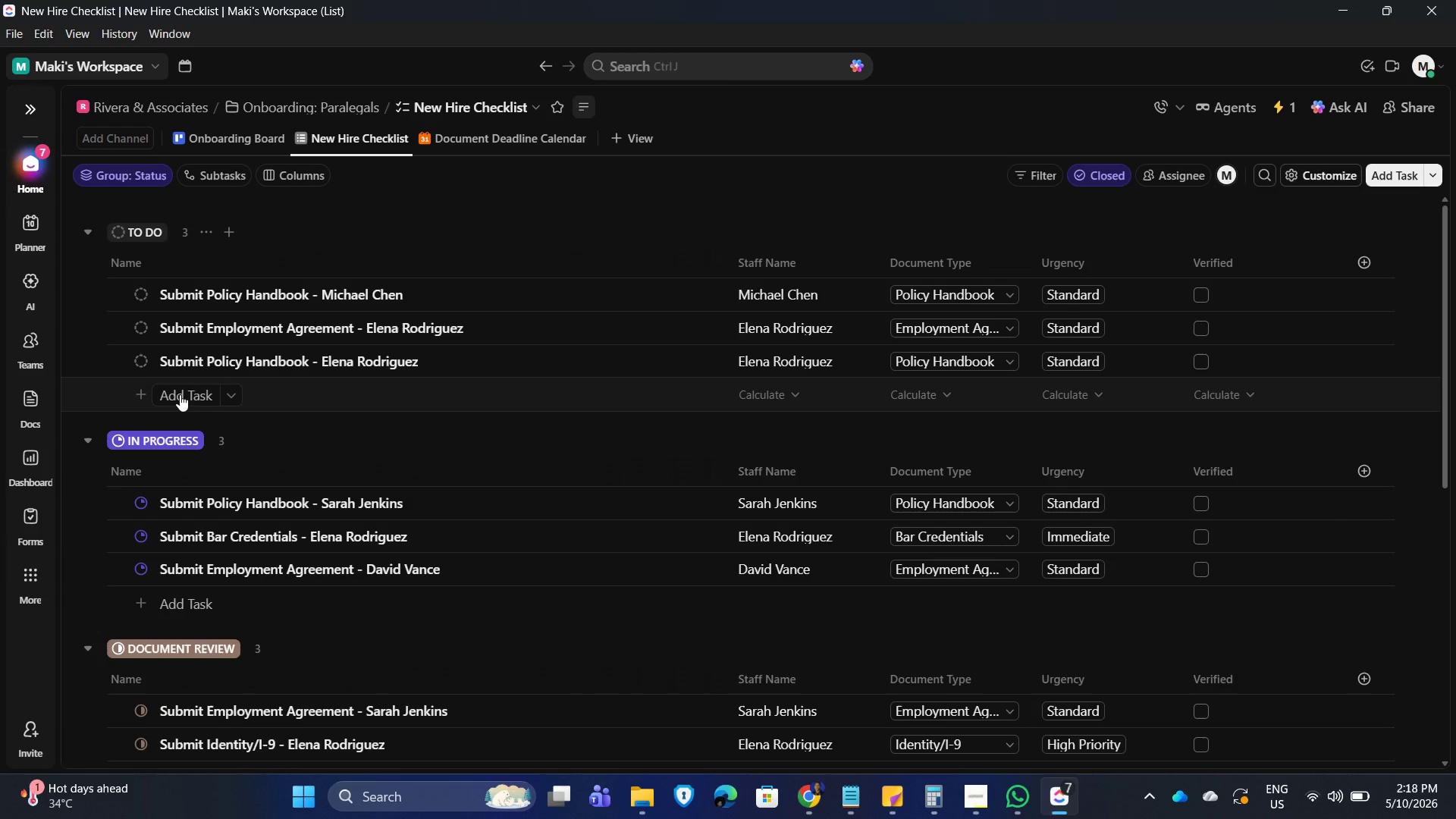 
scroll: coordinate [585, 548], scroll_direction: down, amount: 1.0
 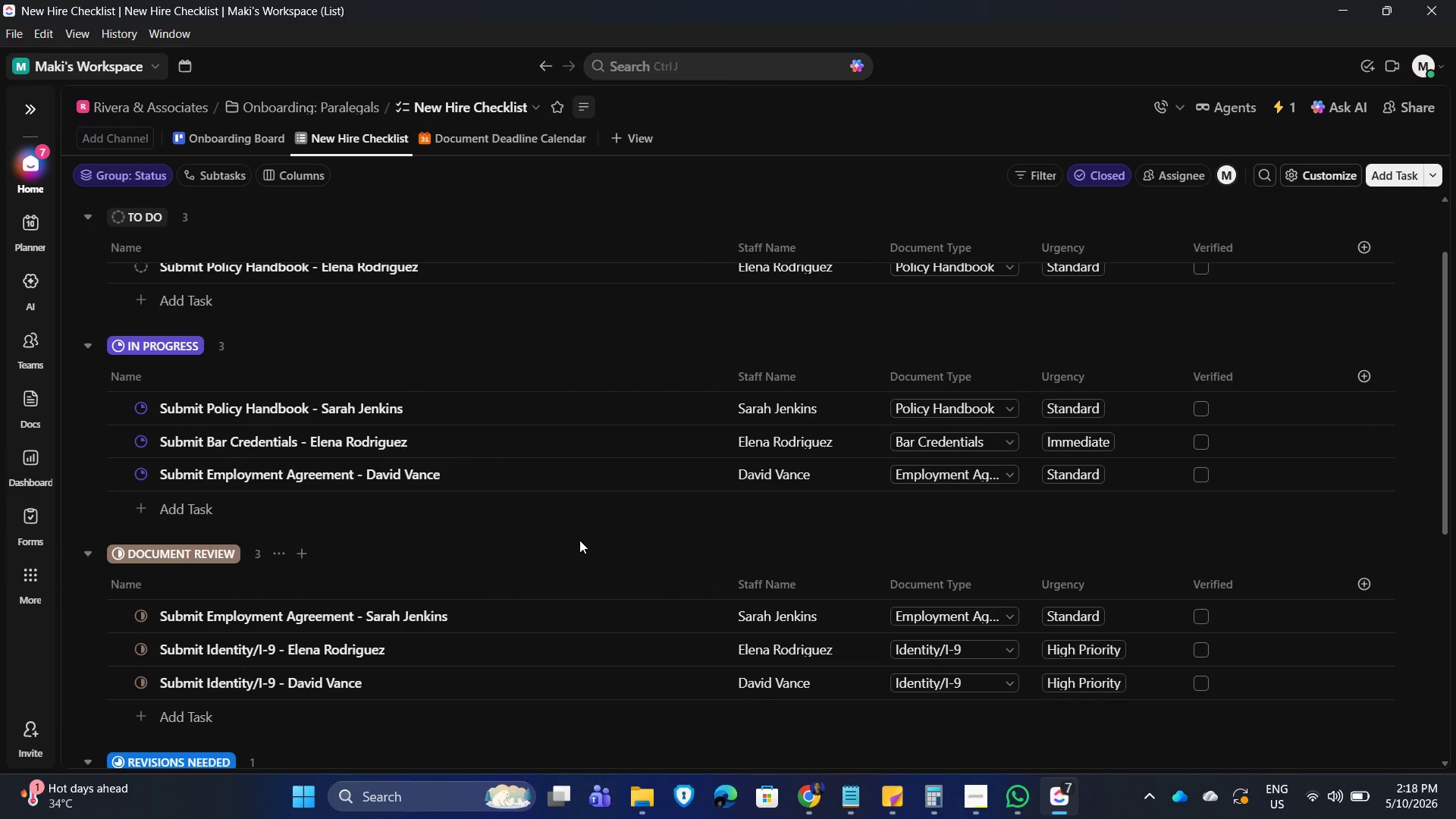 
wait(6.9)
 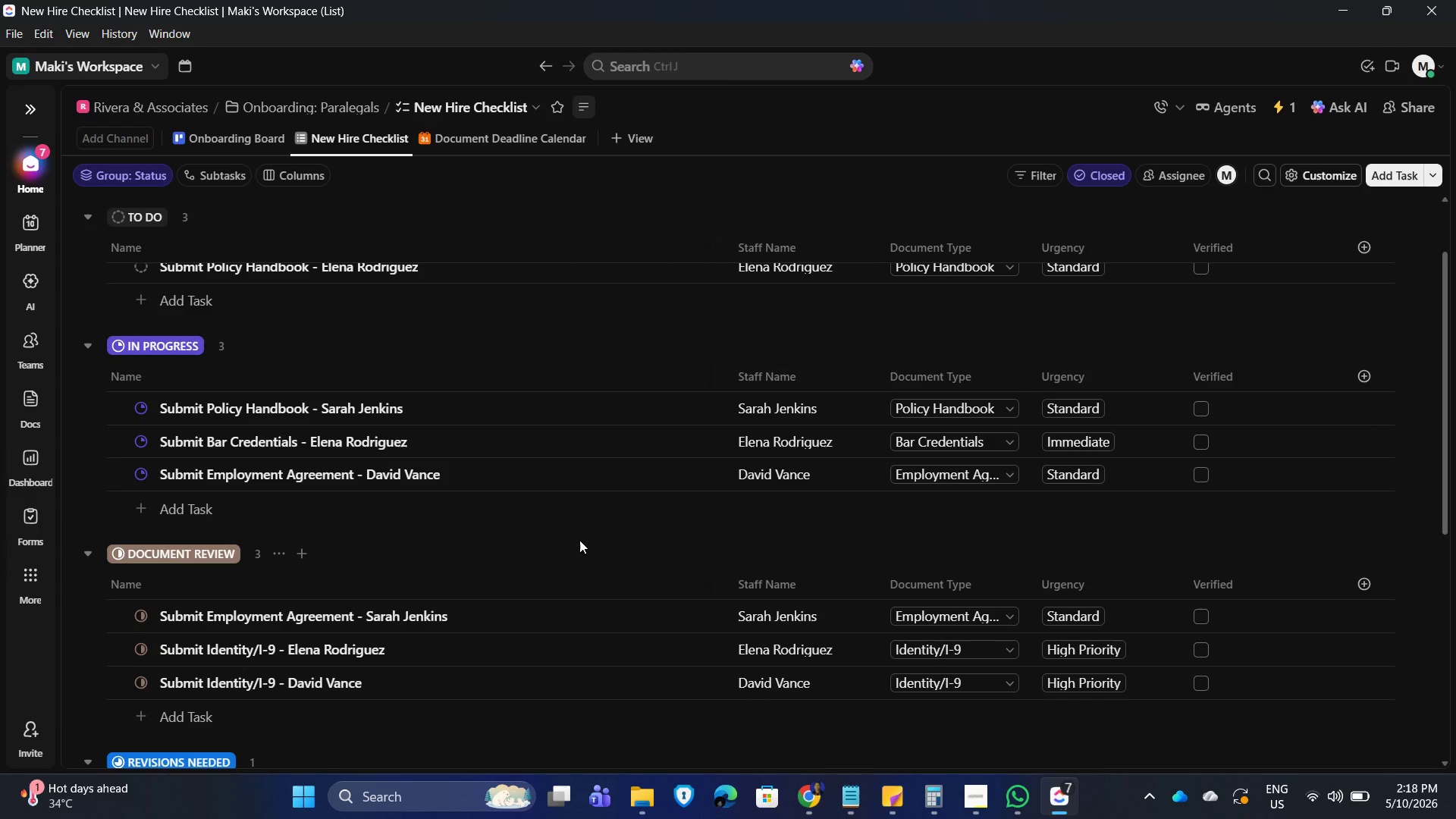 
scroll: coordinate [579, 538], scroll_direction: up, amount: 1.0
 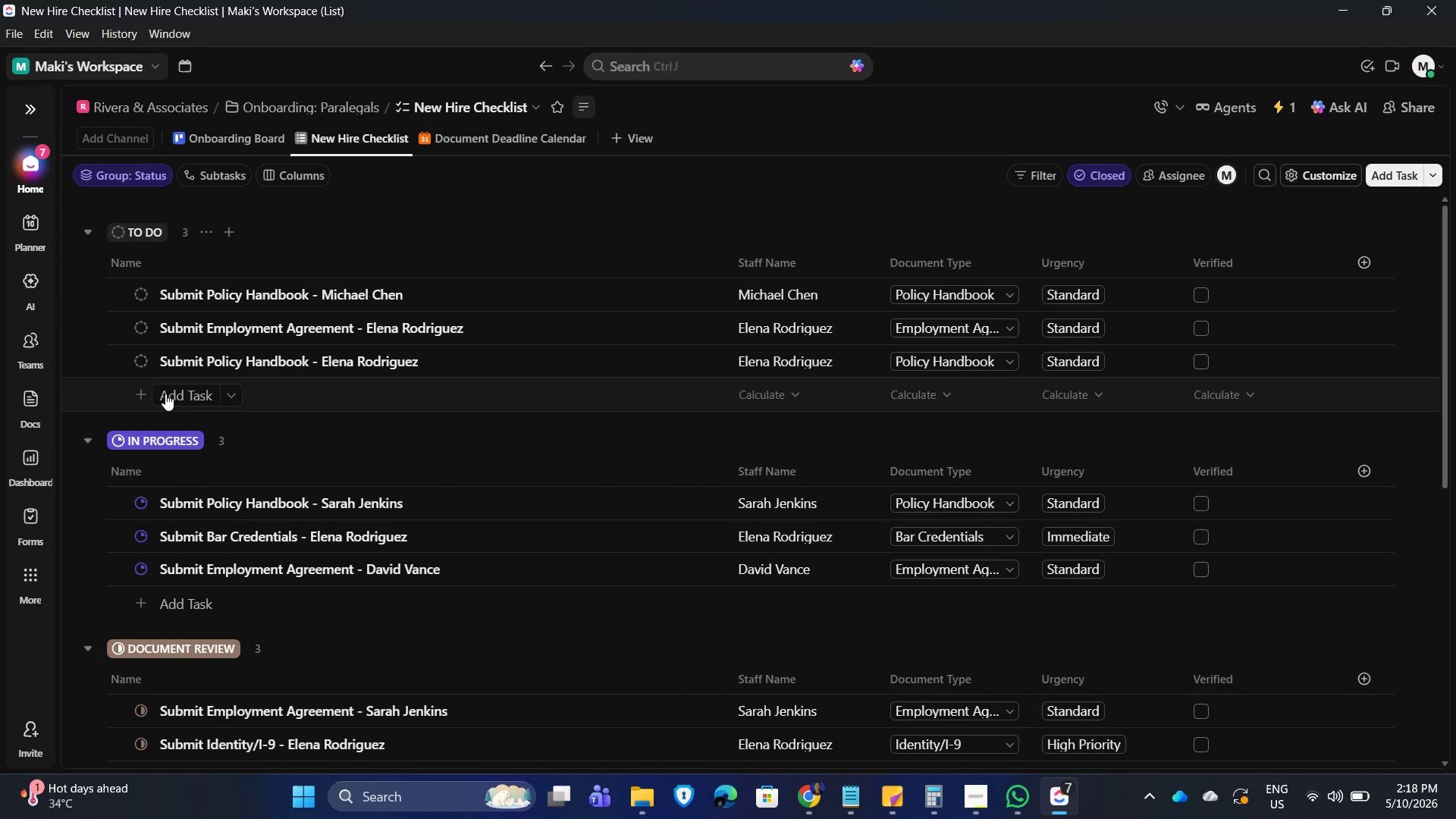 
left_click([165, 394])
 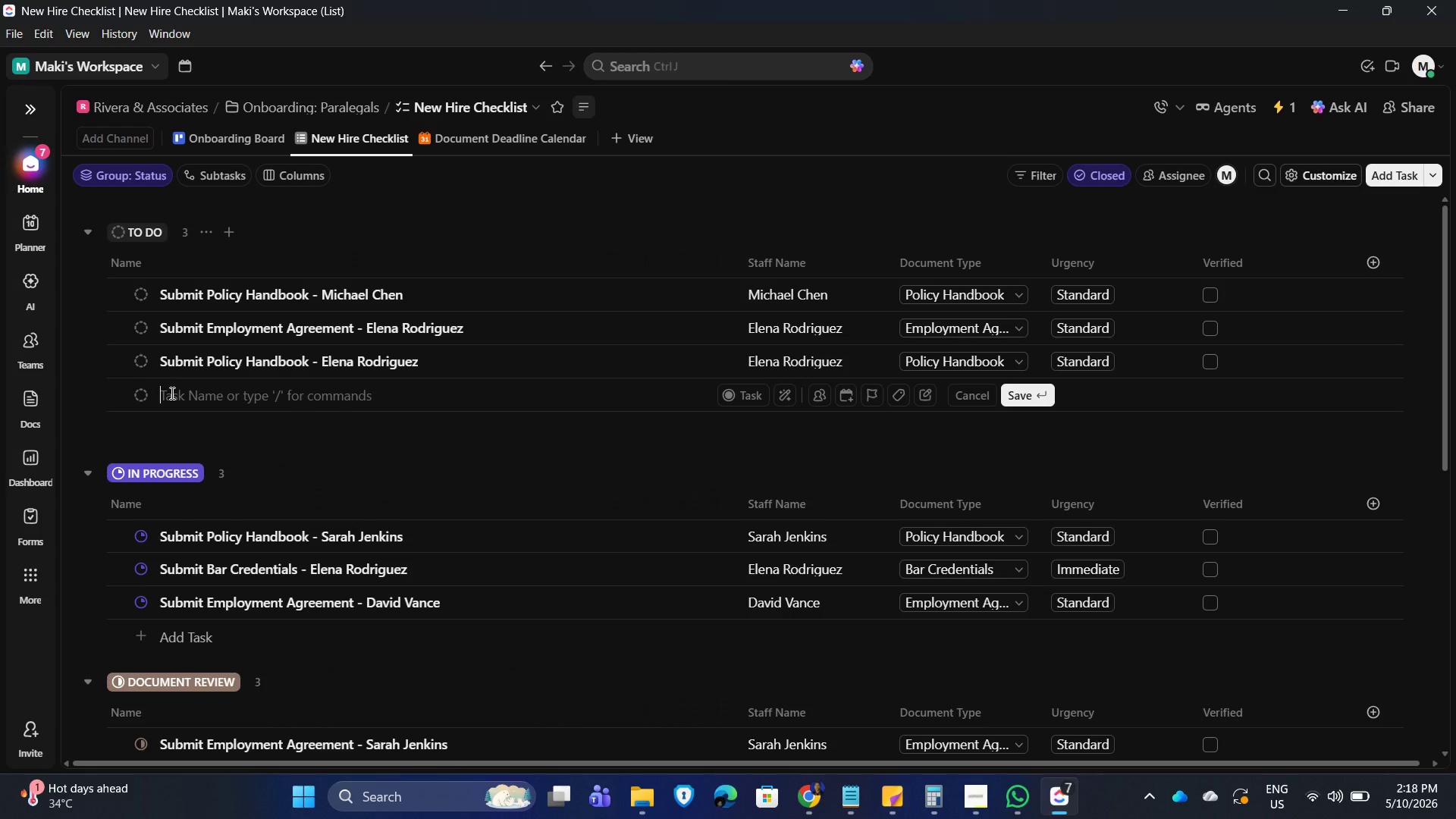 
type(tets)
 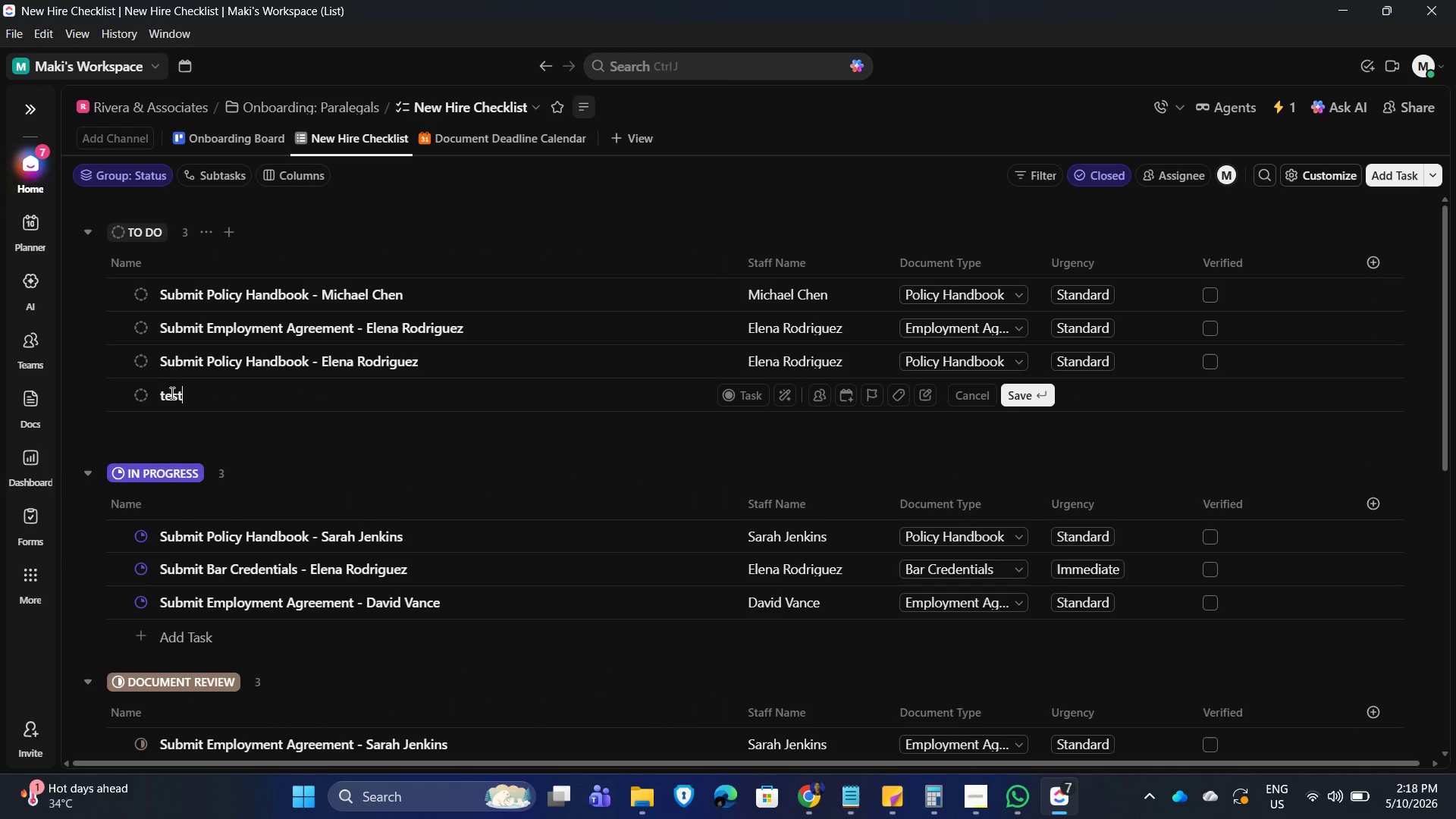 
key(Enter)
 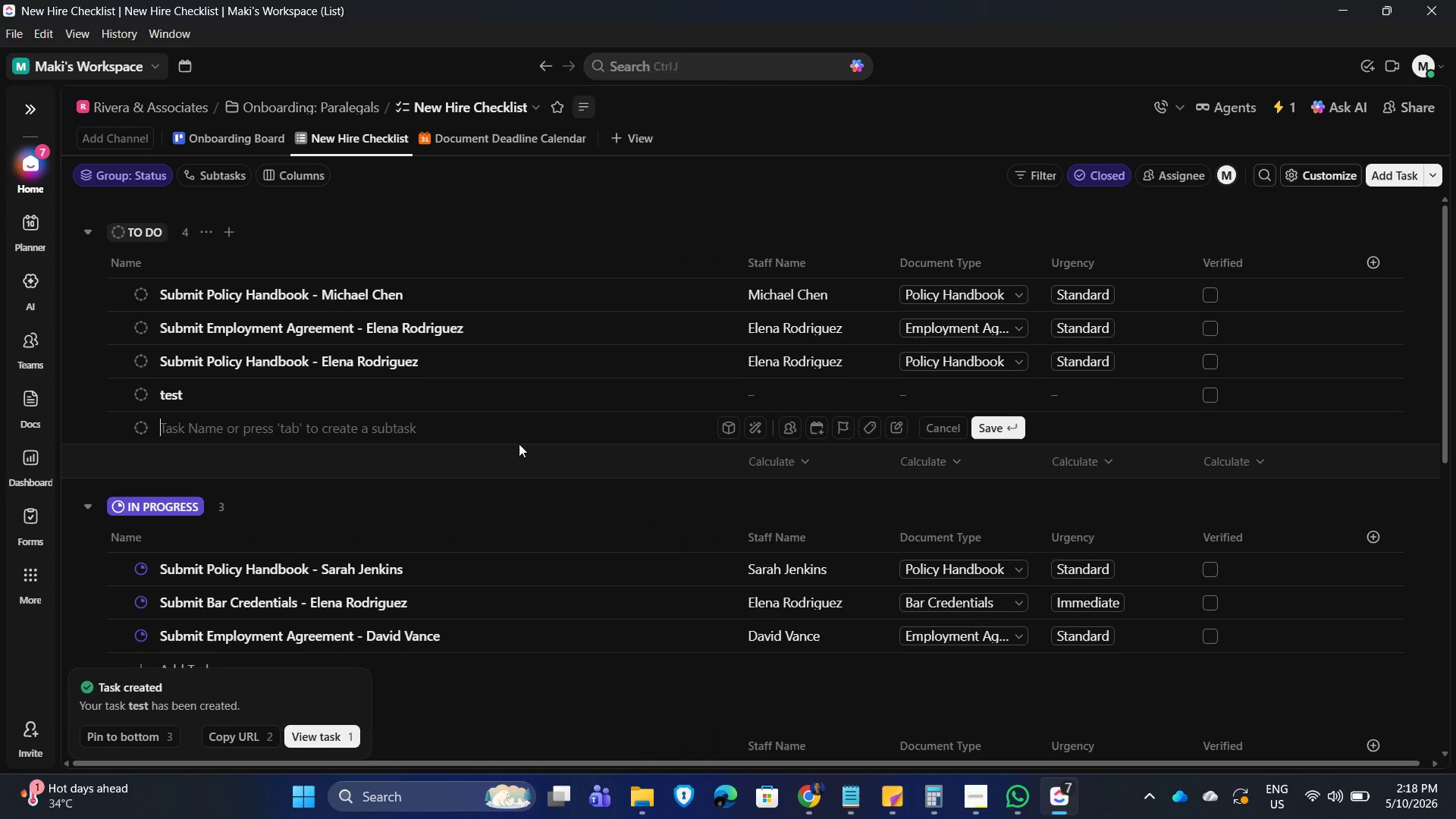 
wait(12.23)
 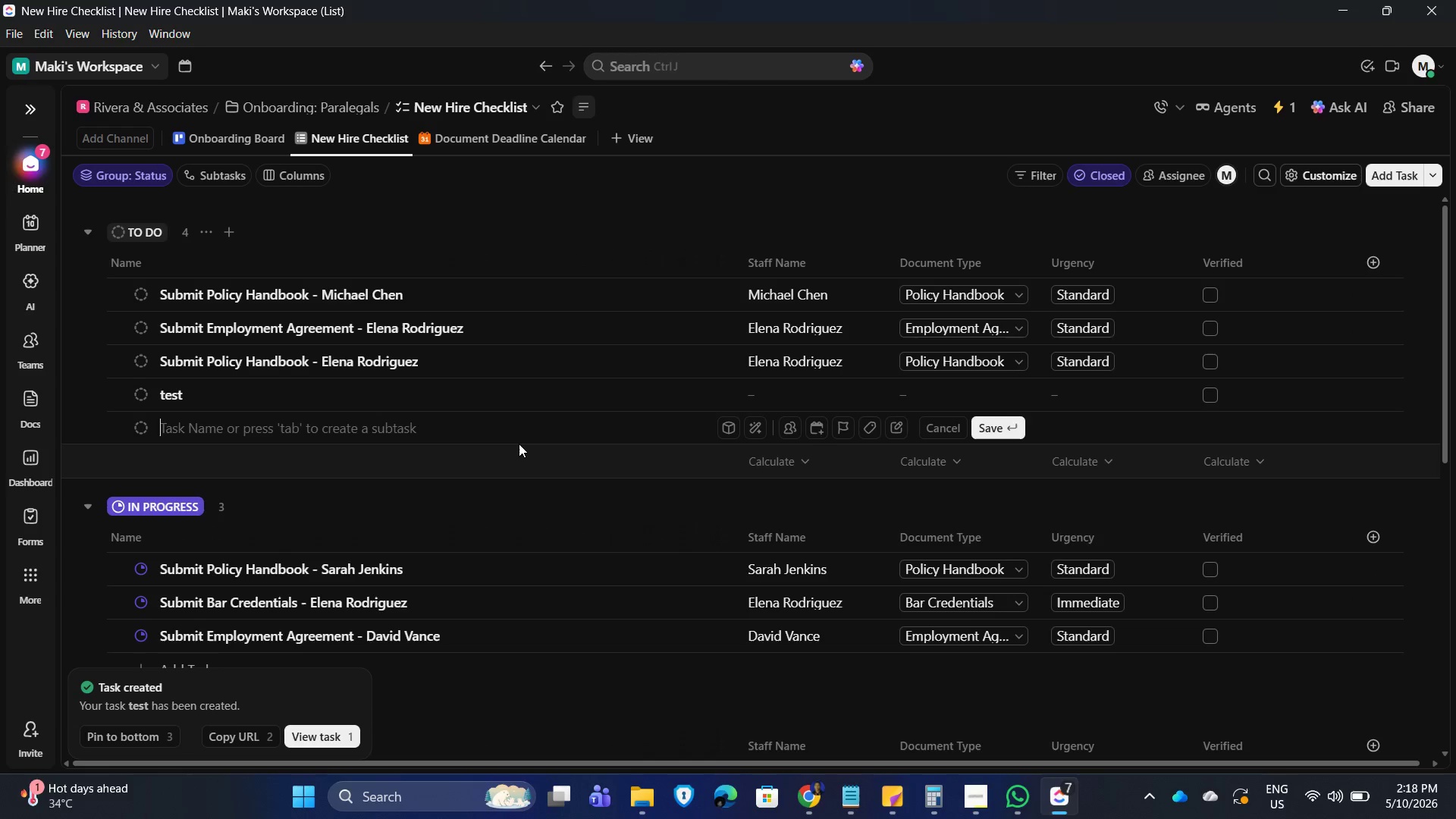 
left_click([135, 394])
 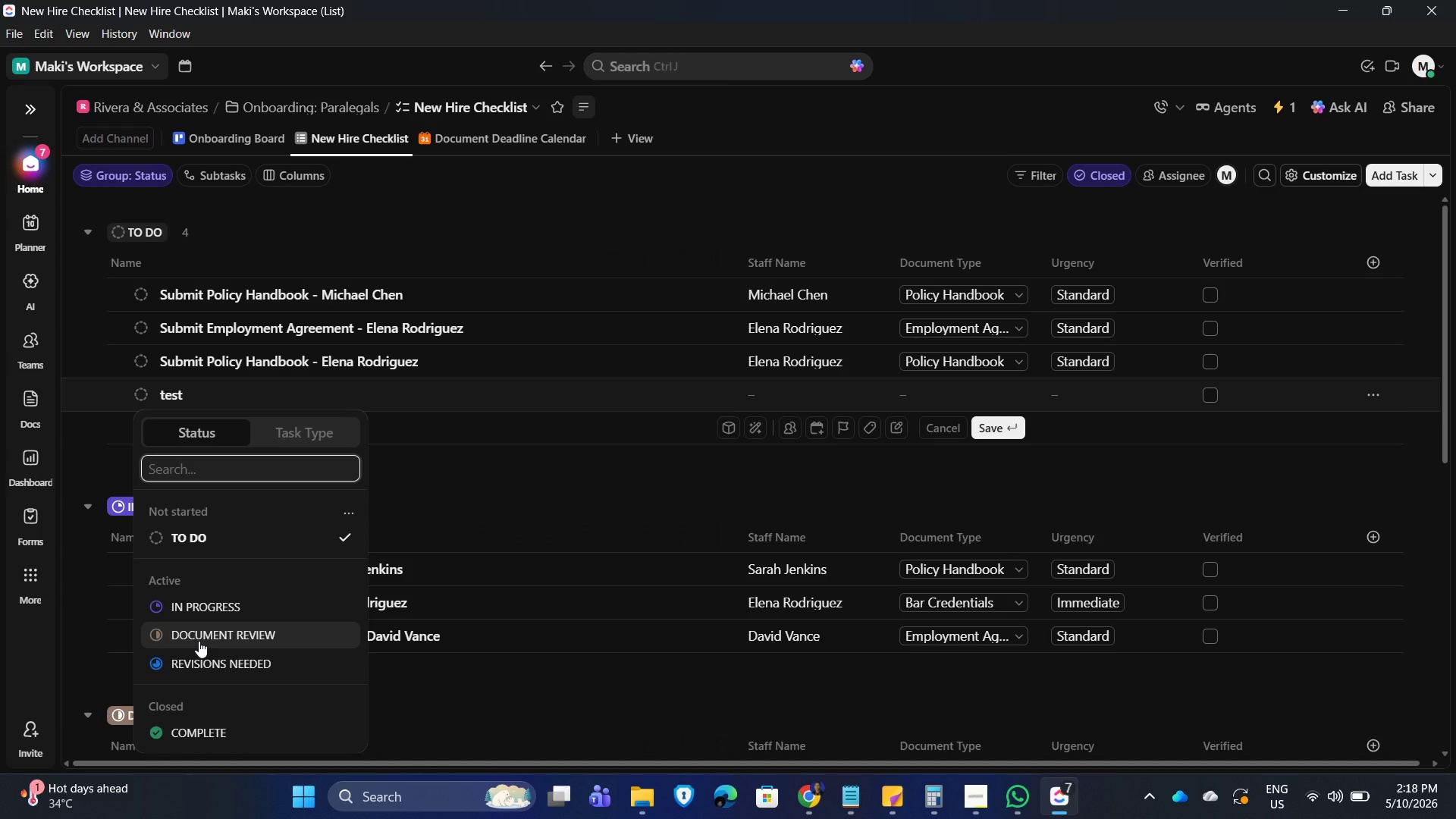 
wait(8.11)
 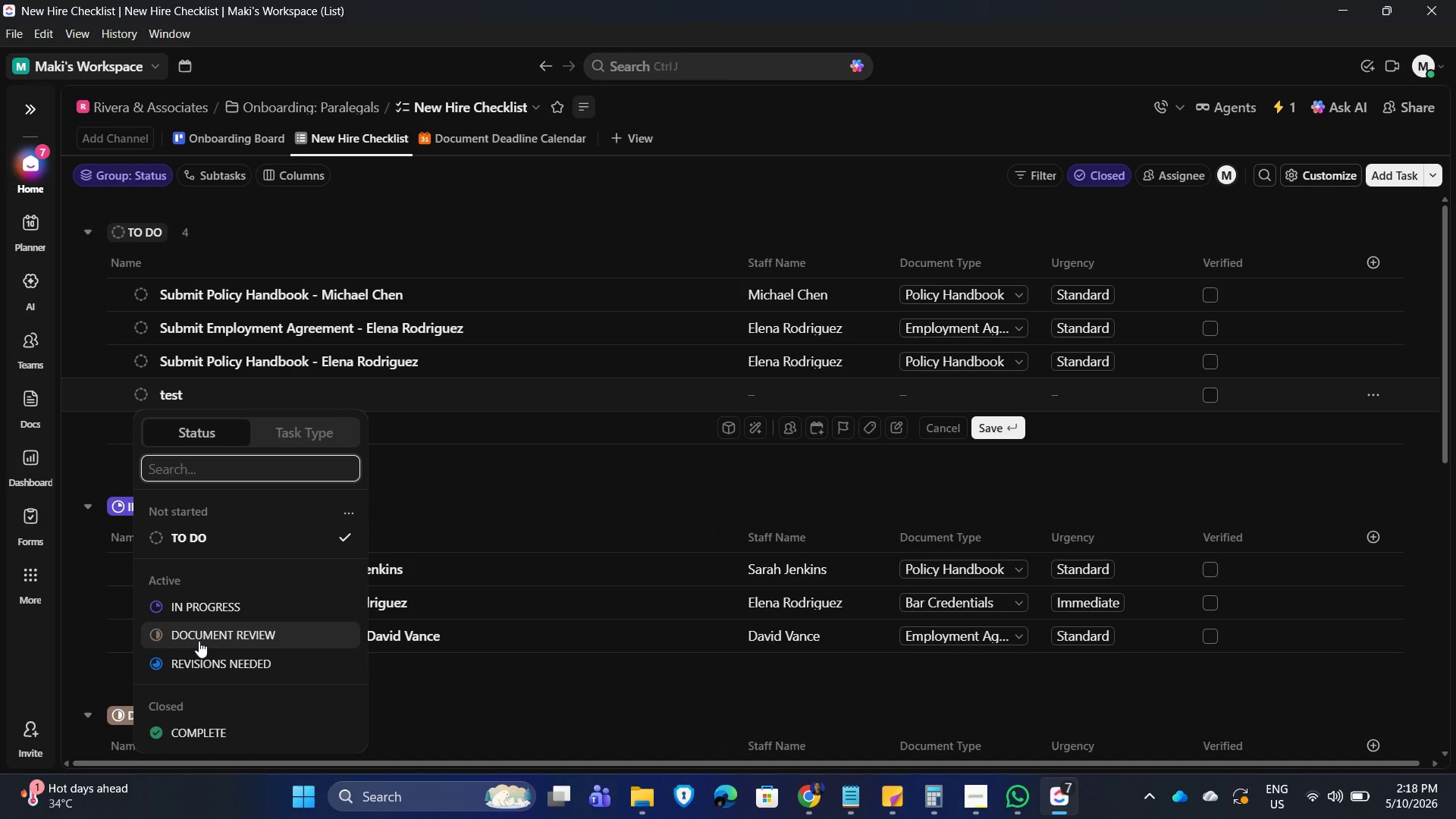 
left_click([140, 391])
 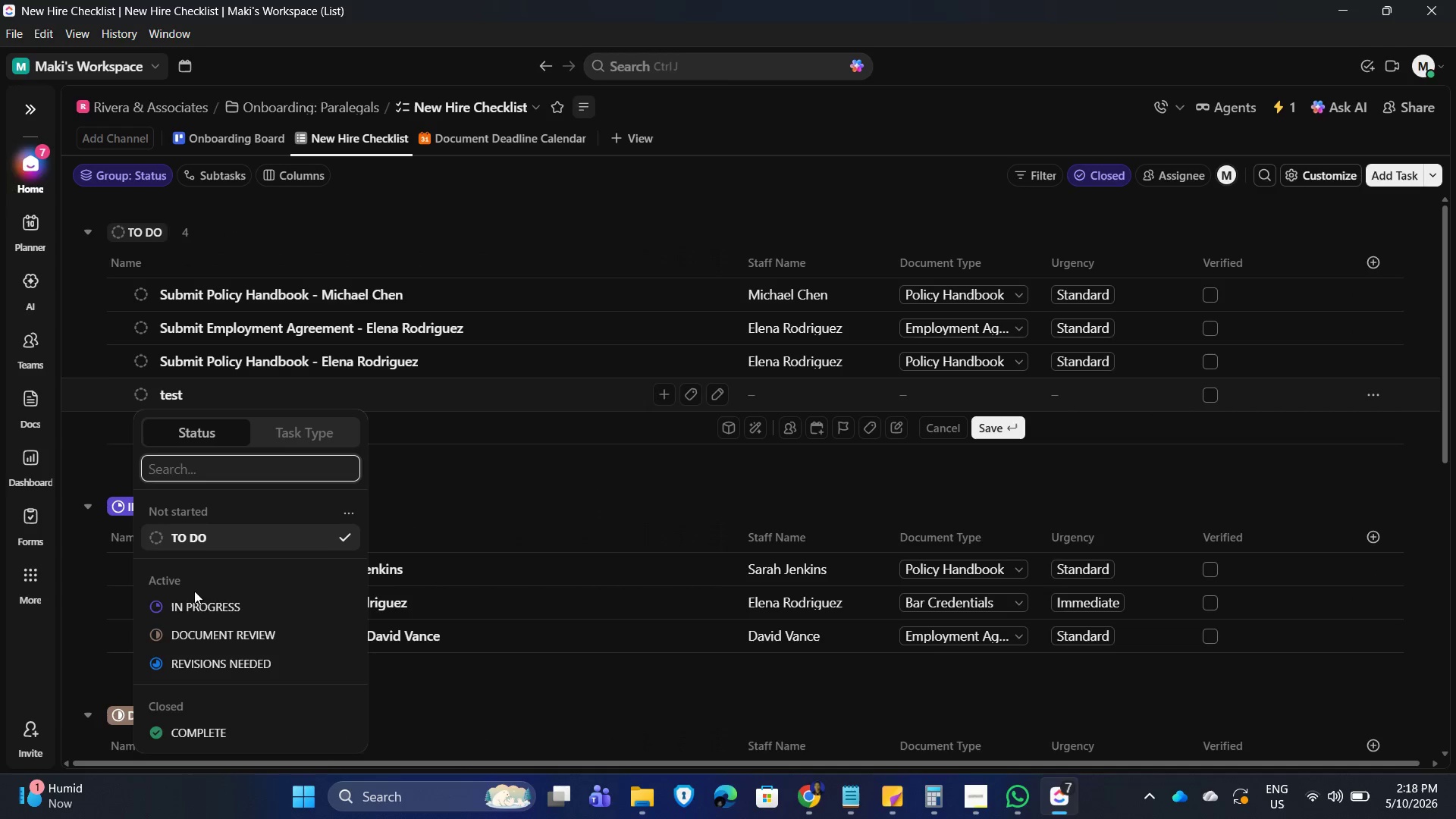 
left_click([193, 600])
 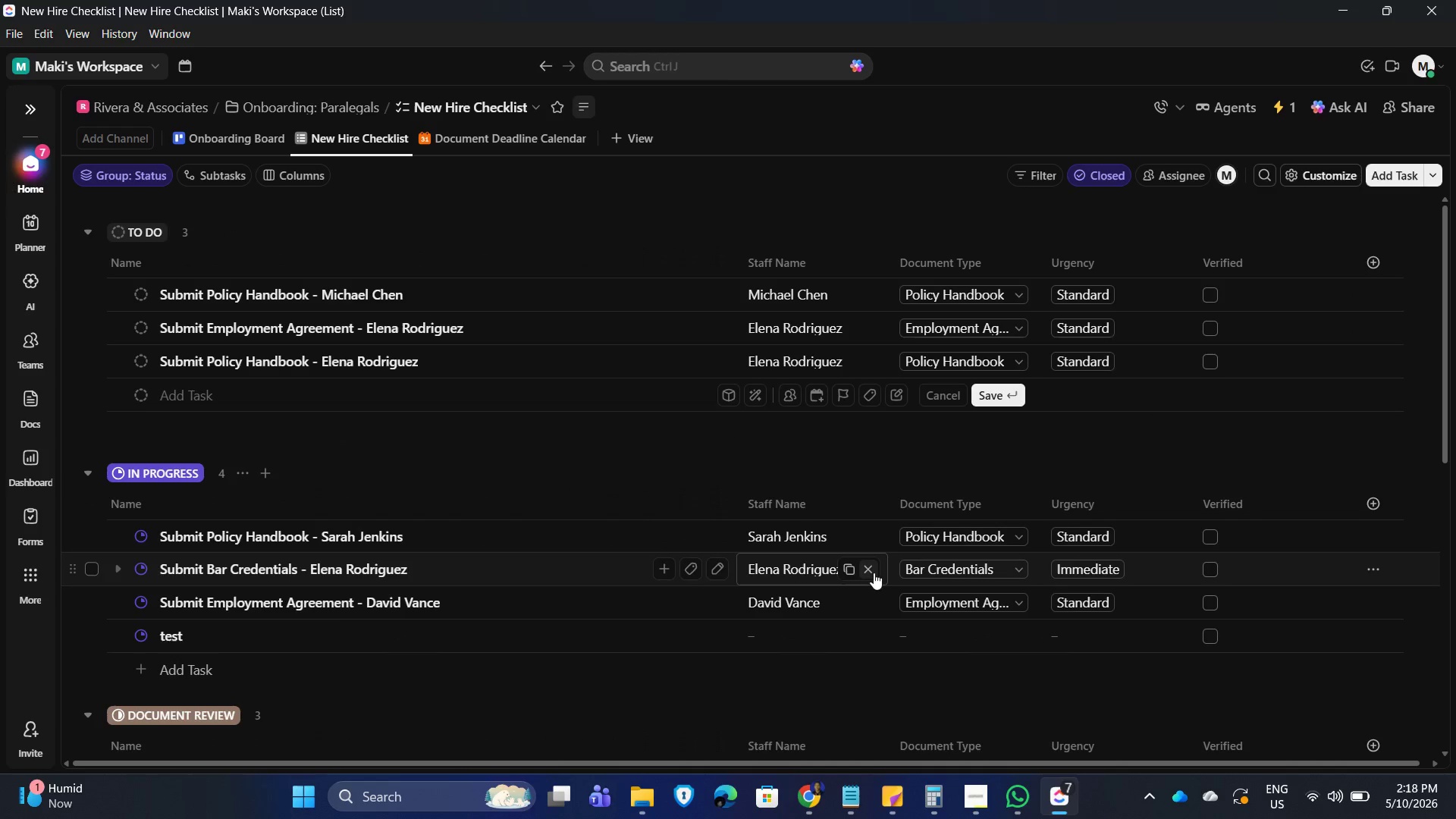 
scroll: coordinate [943, 511], scroll_direction: down, amount: 2.0
 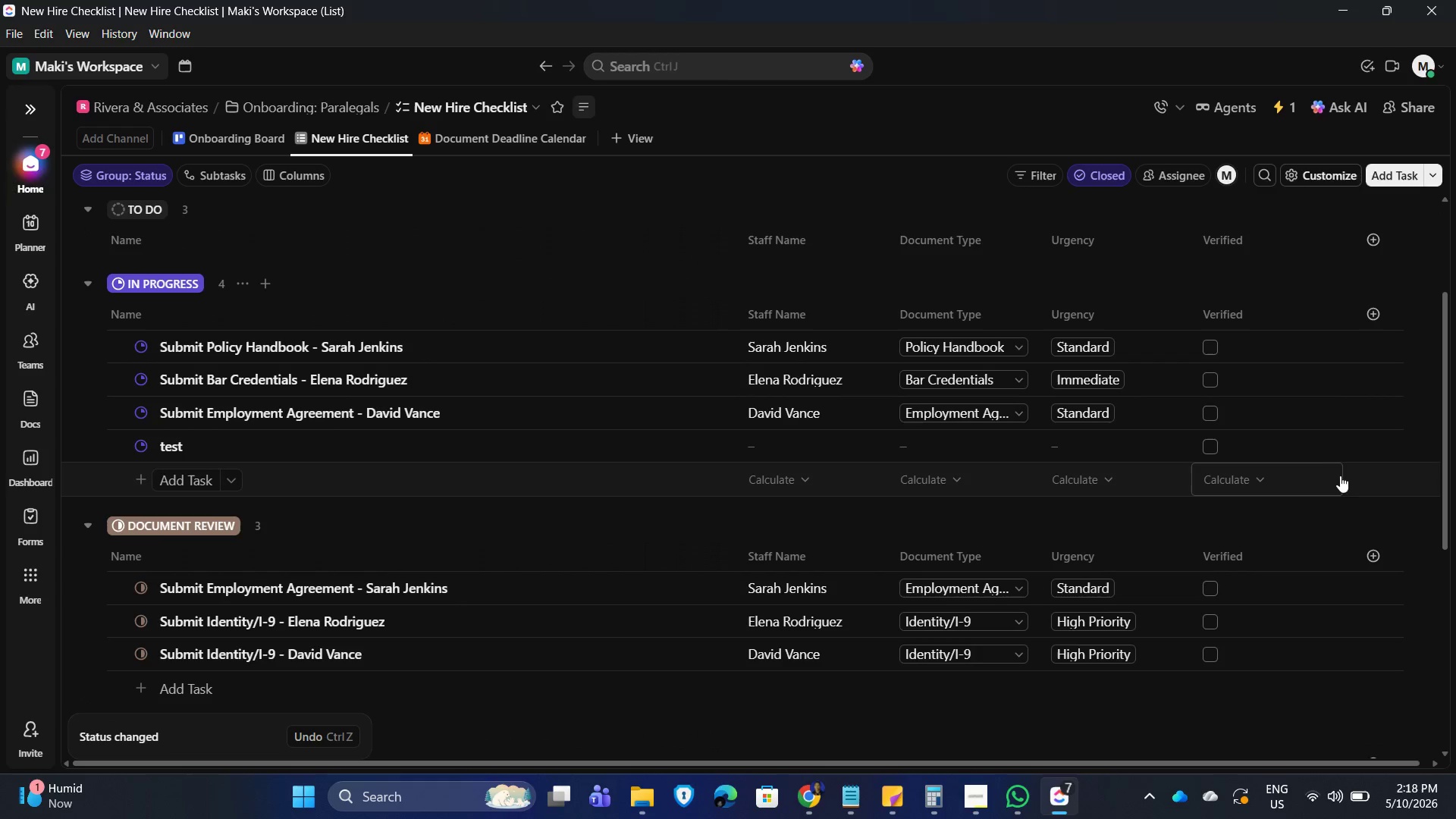 
mouse_move([1319, 449])
 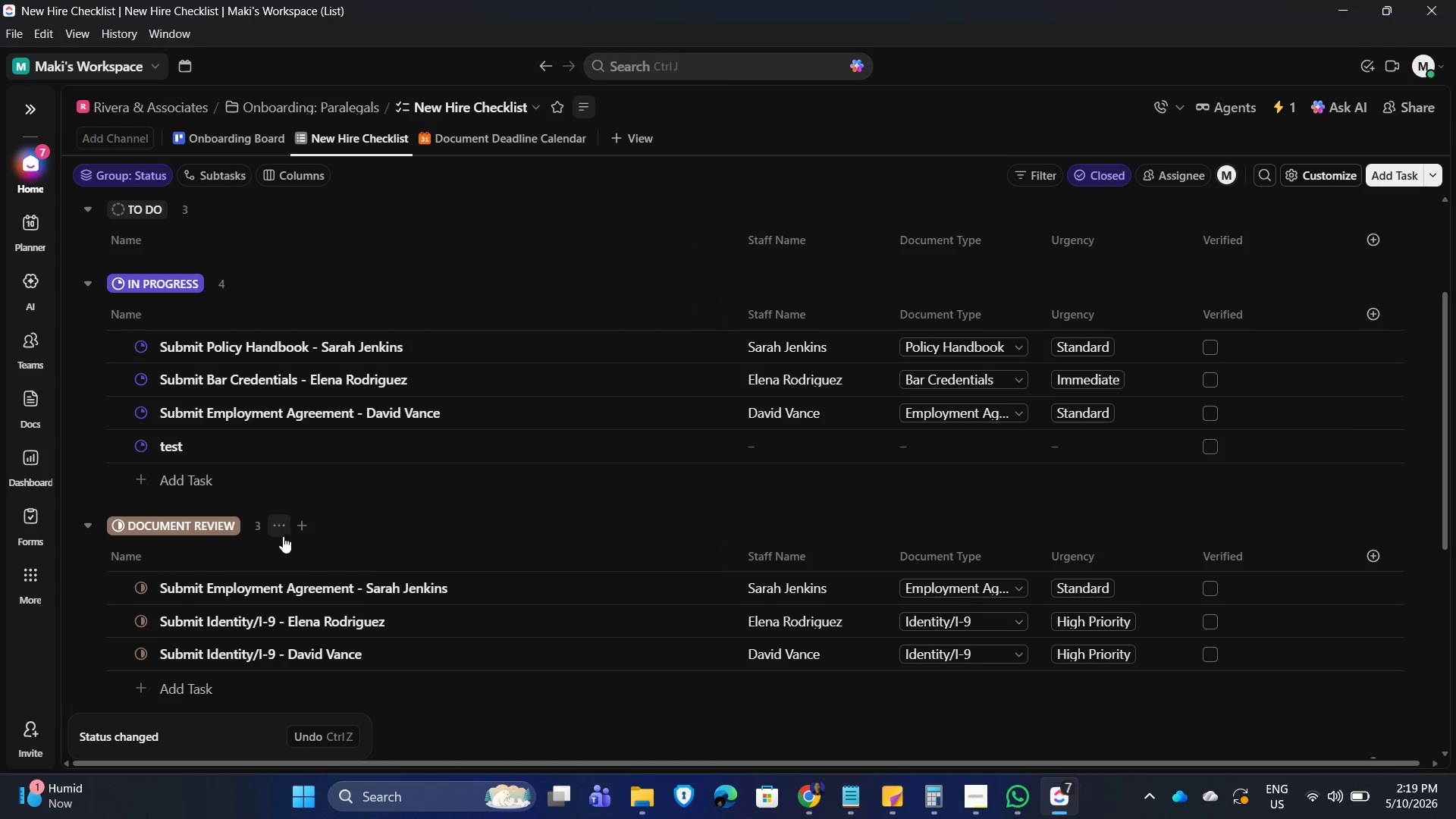 
scroll: coordinate [587, 557], scroll_direction: none, amount: 0.0
 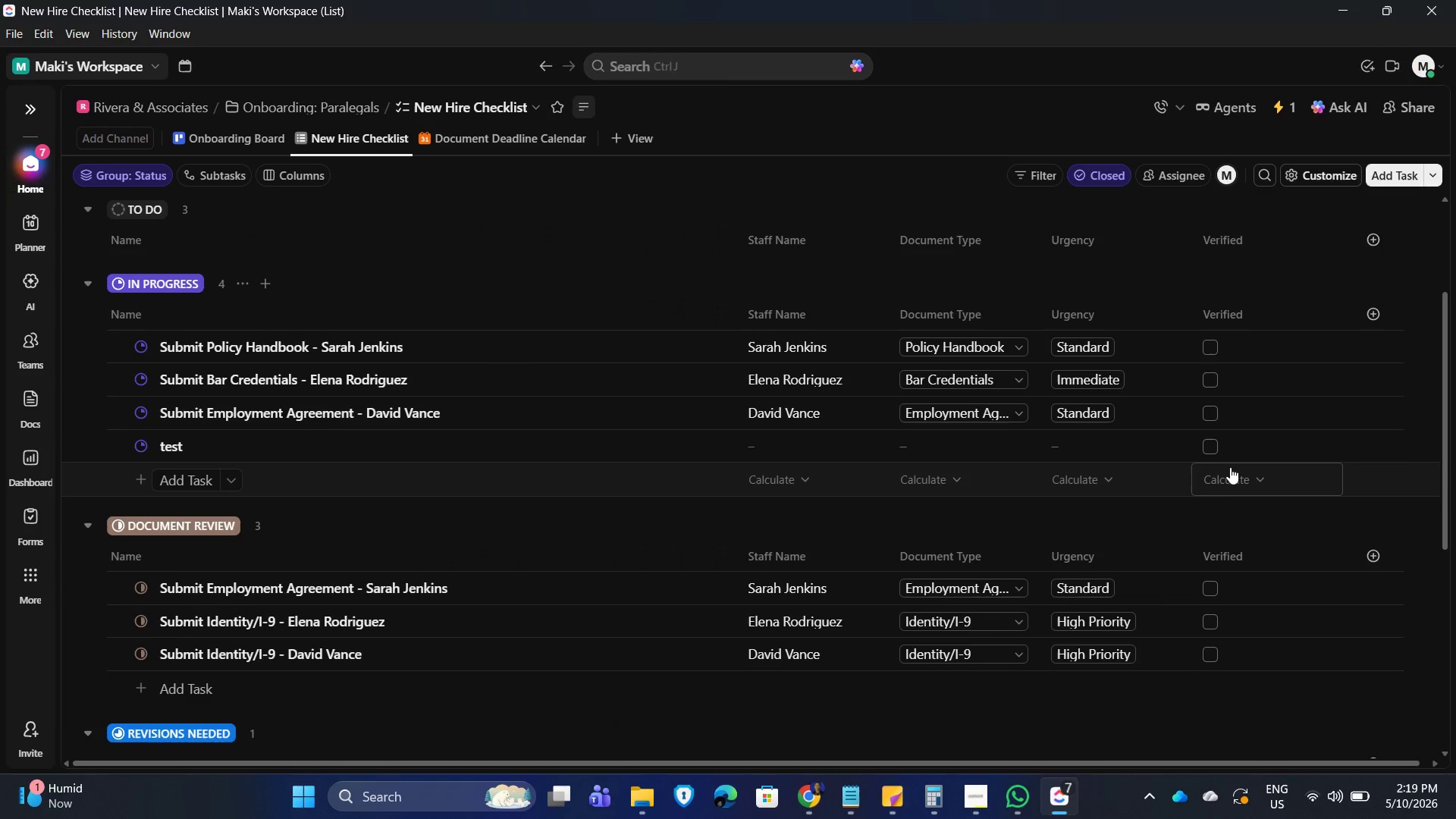 
left_click([1213, 447])
 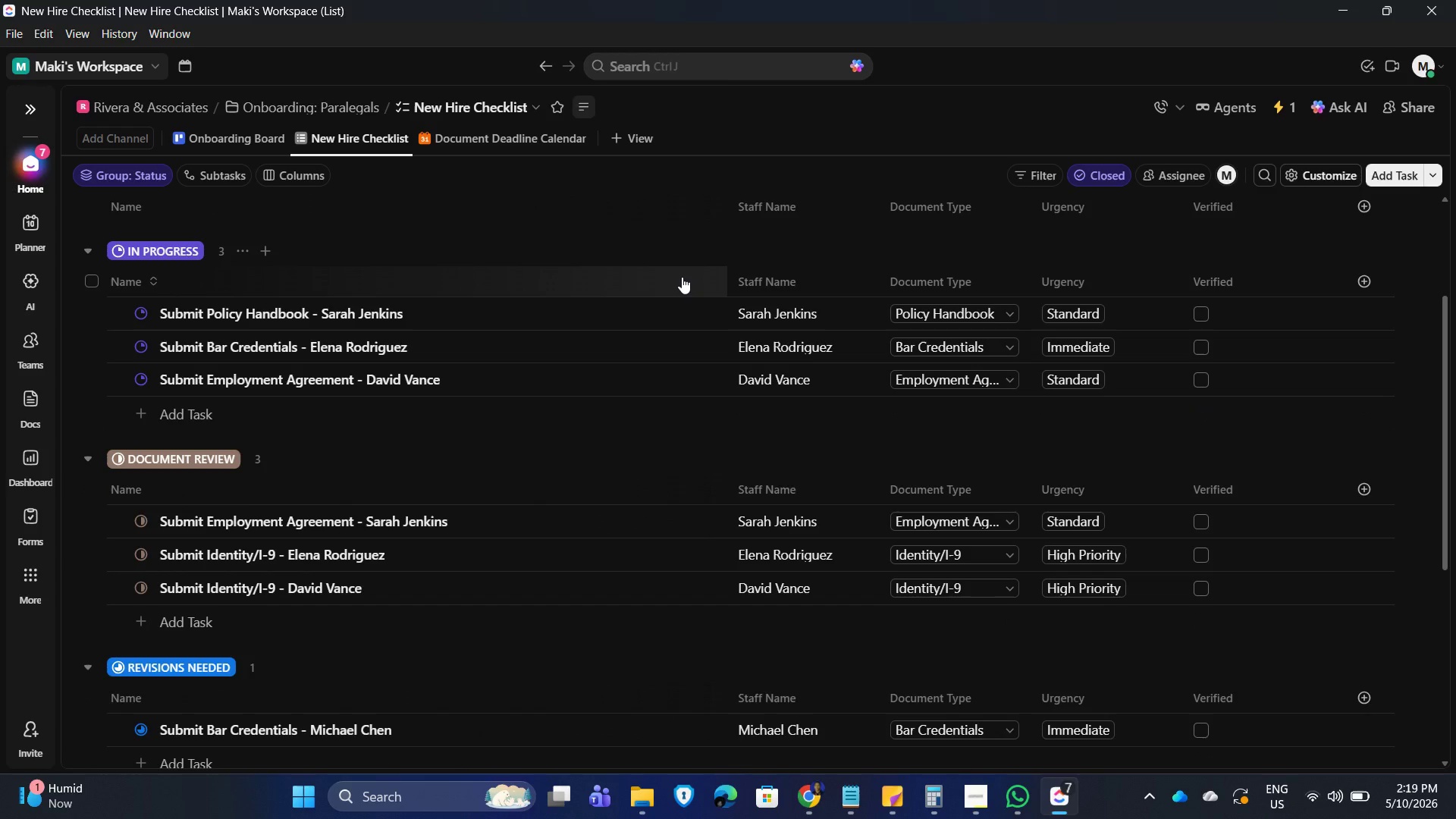 
wait(10.02)
 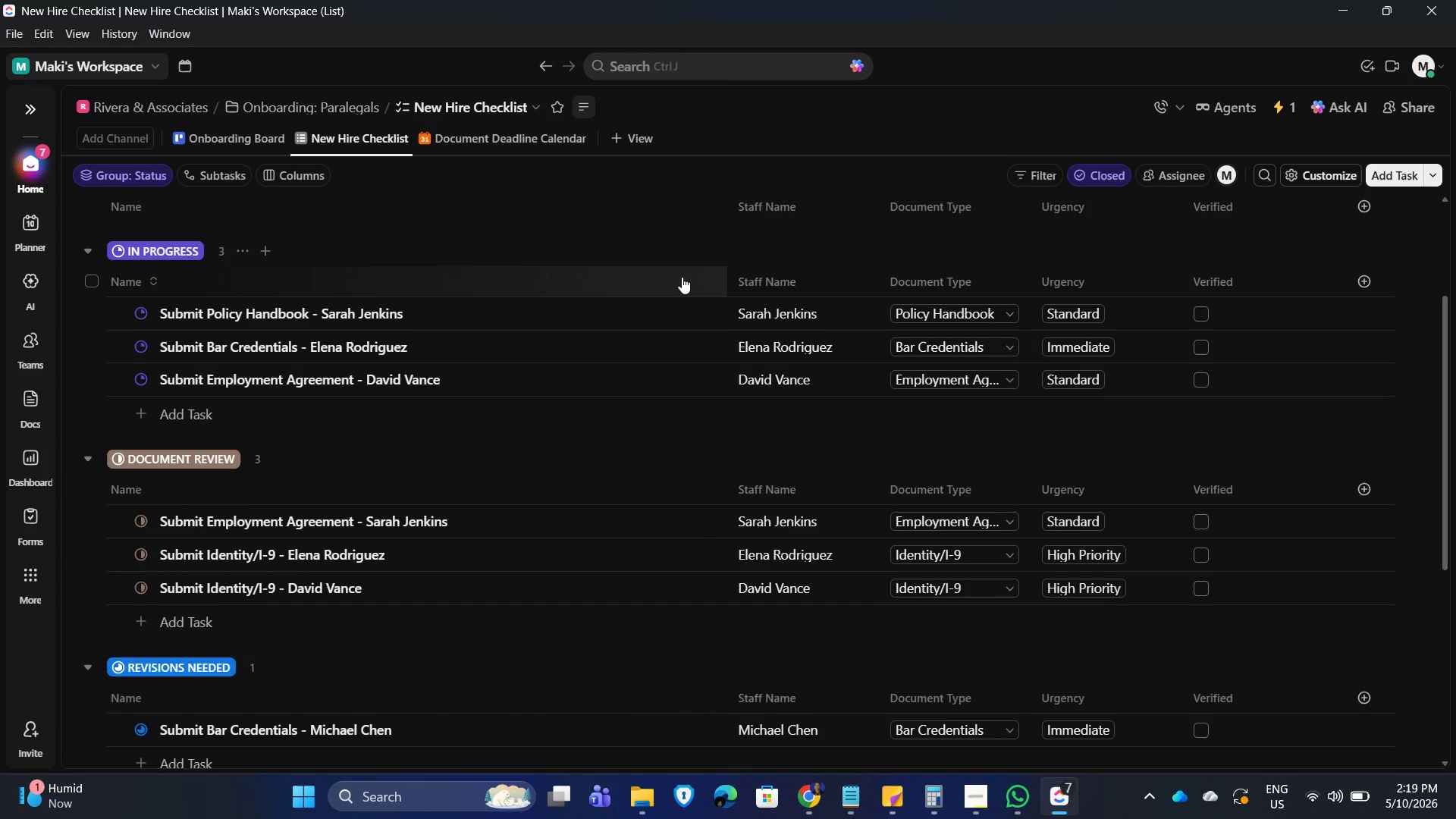 
scroll: coordinate [723, 572], scroll_direction: down, amount: 5.0
 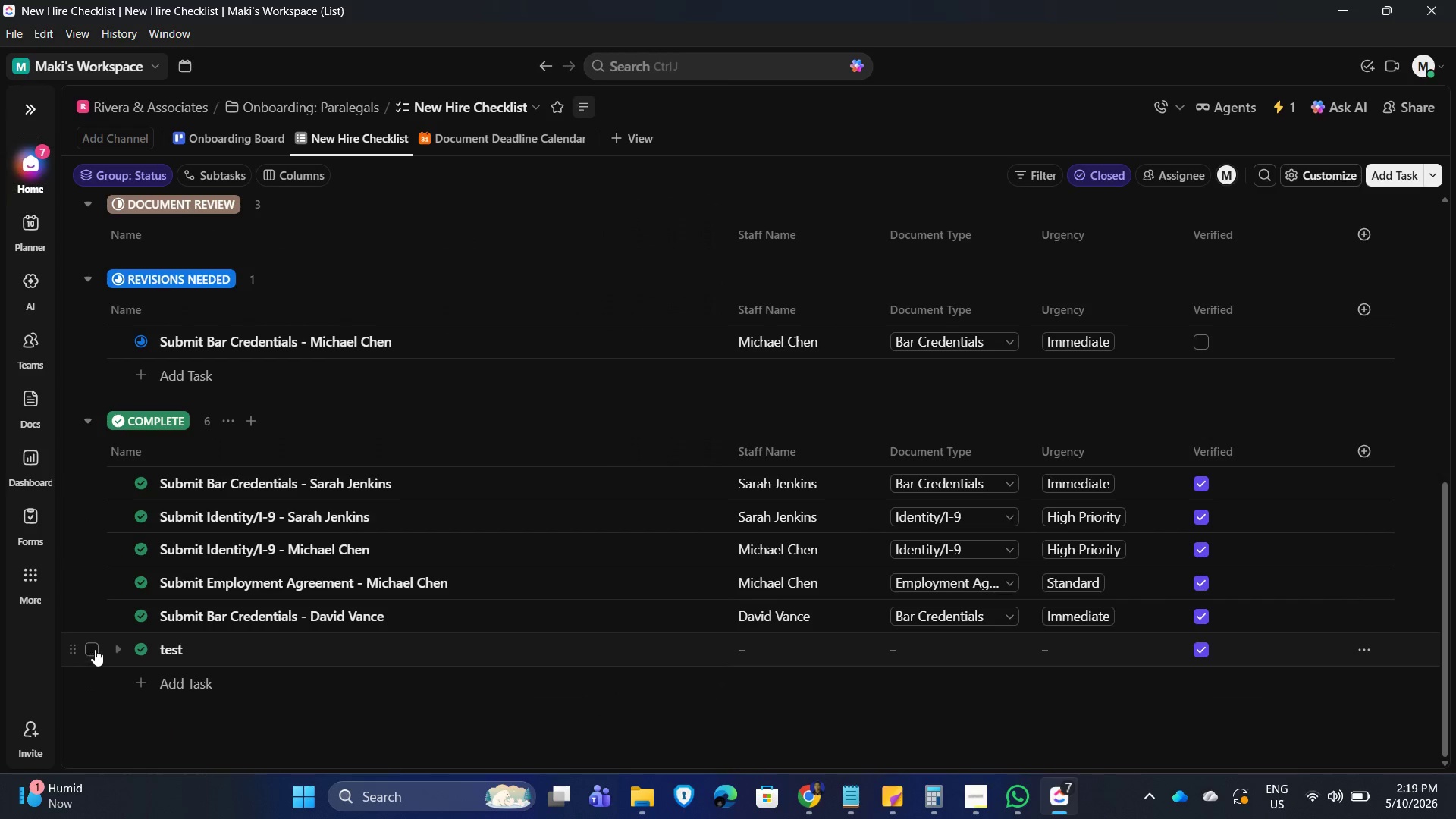 
left_click([93, 648])
 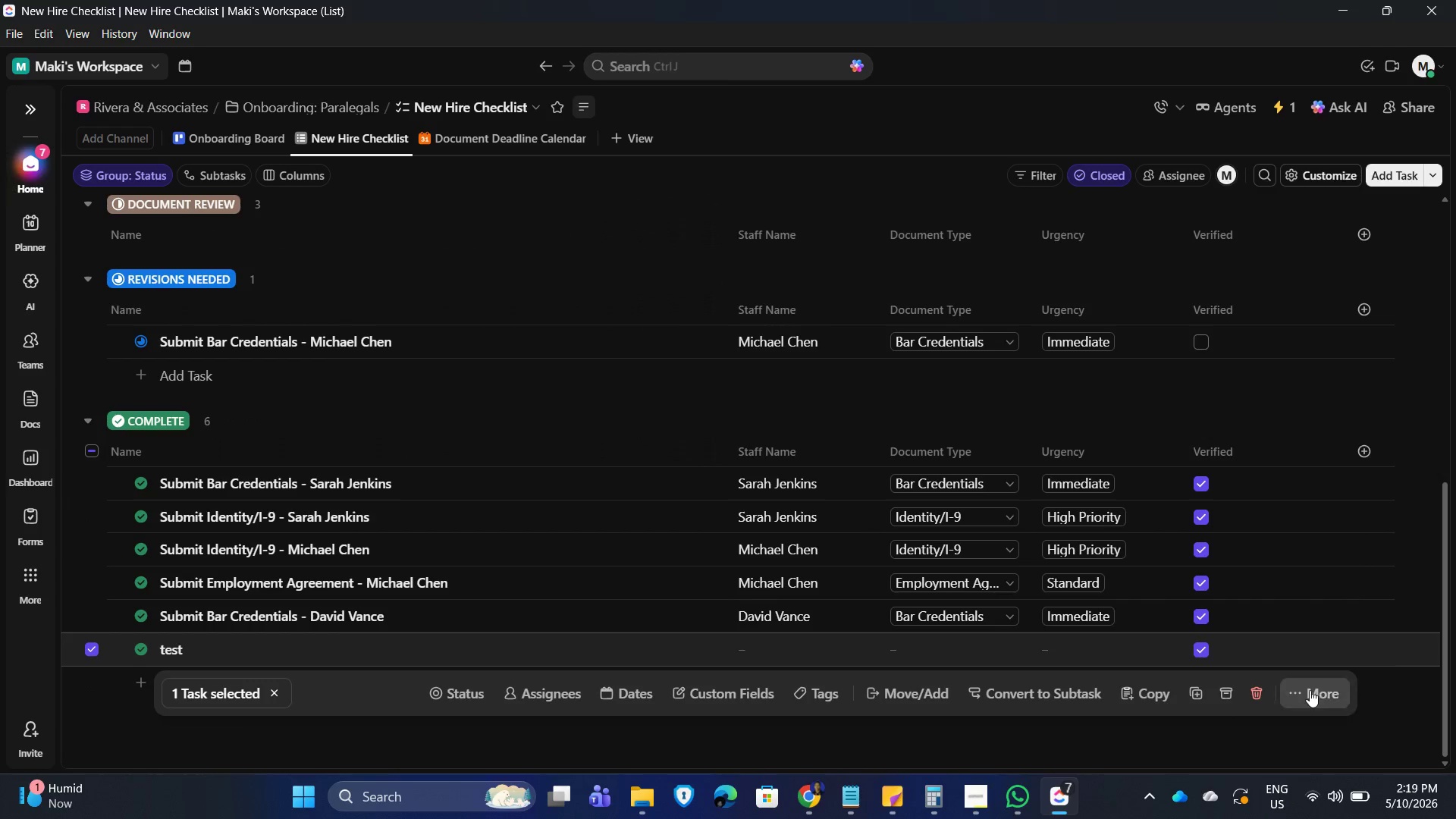 
mouse_move([1257, 696])
 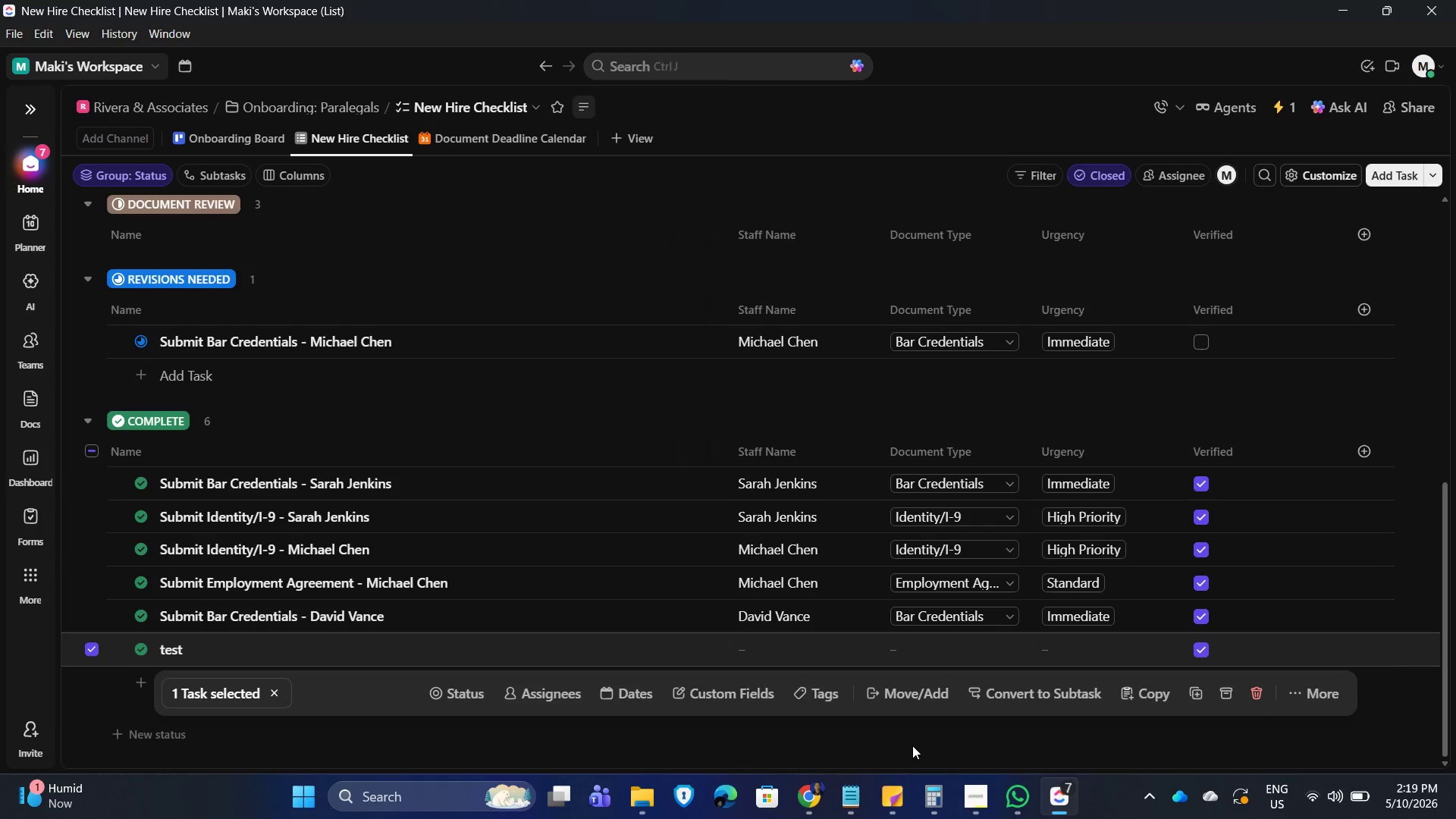 
left_click([908, 745])
 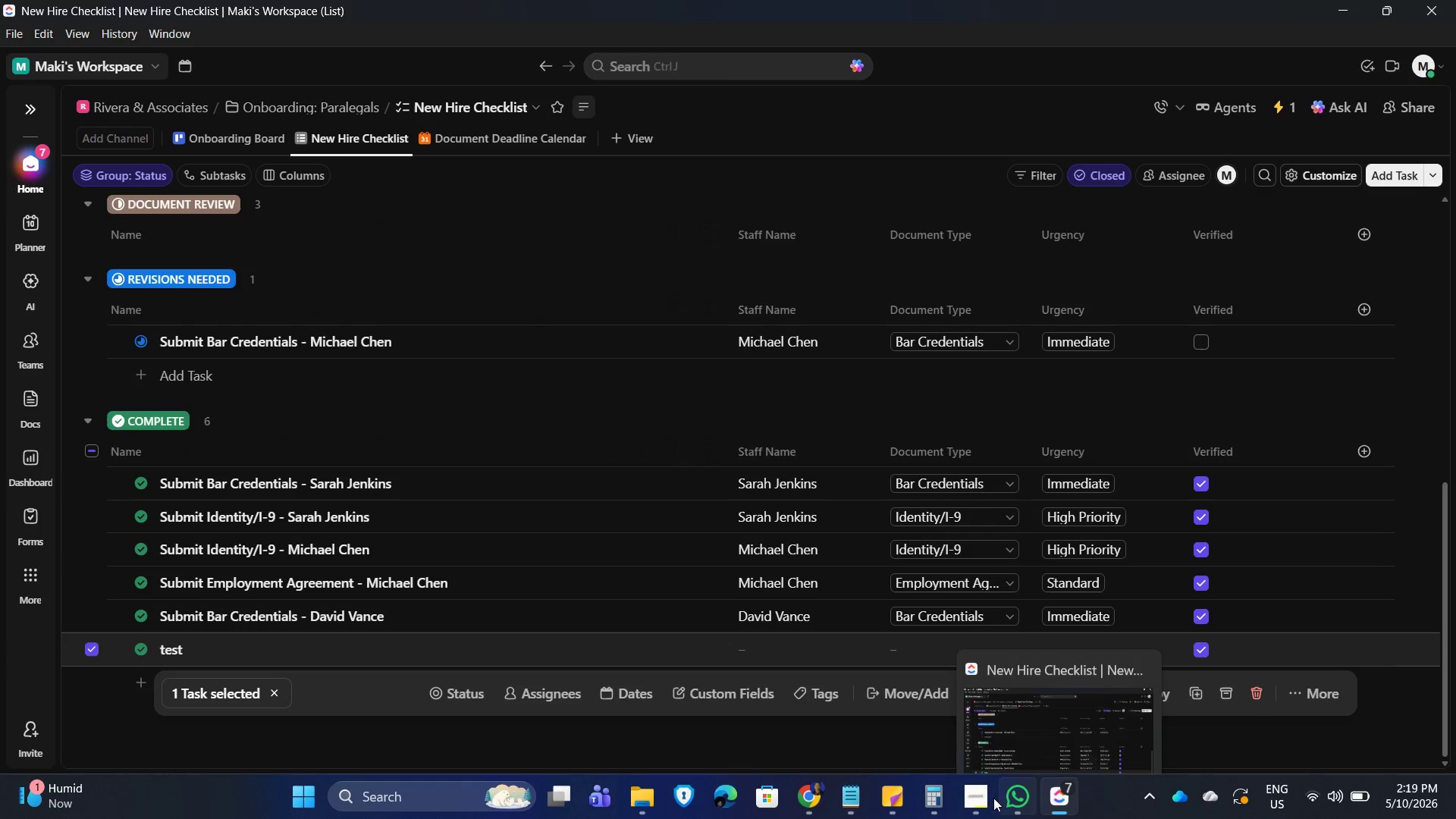 
left_click([971, 797])